 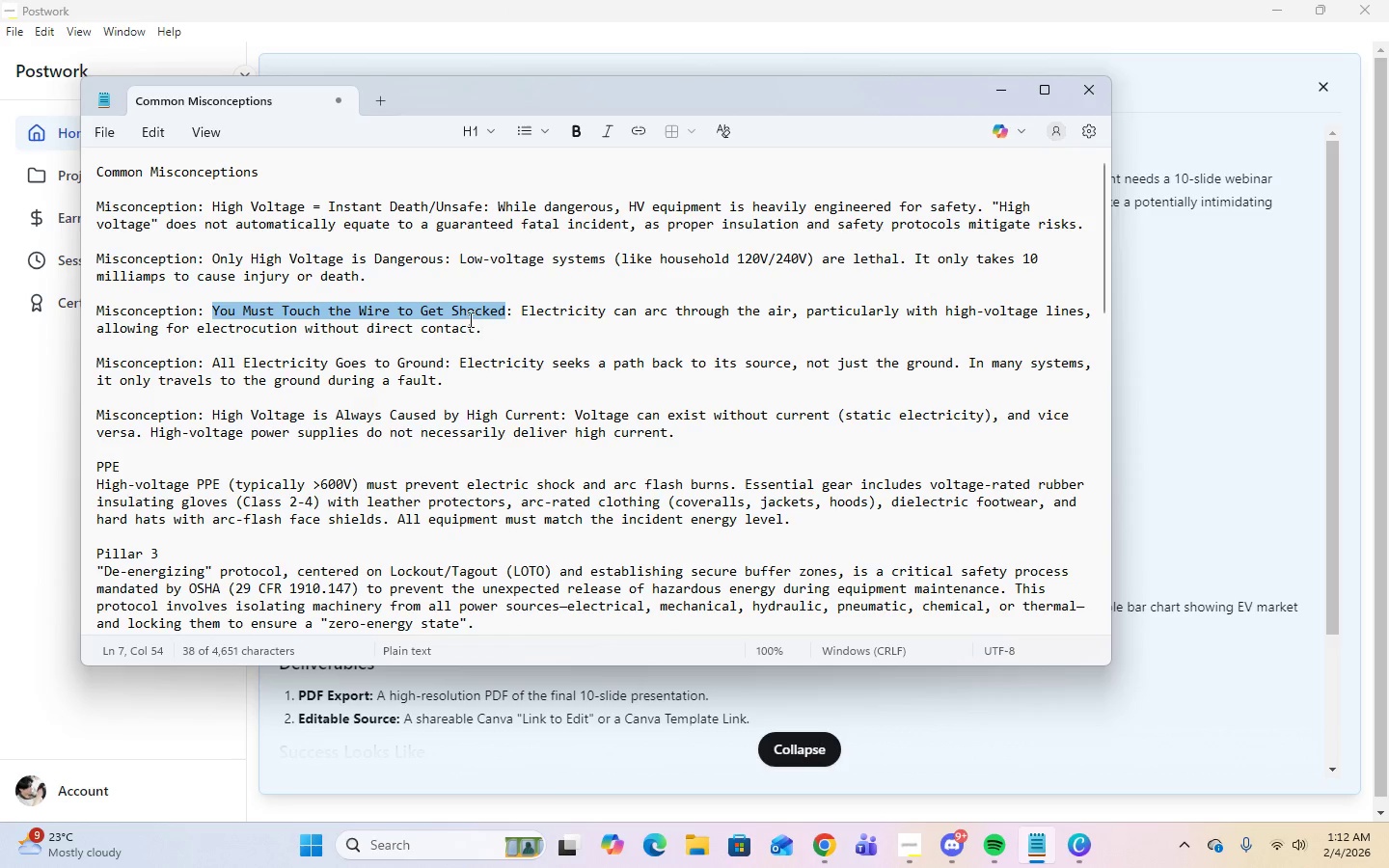 
right_click([468, 313])
 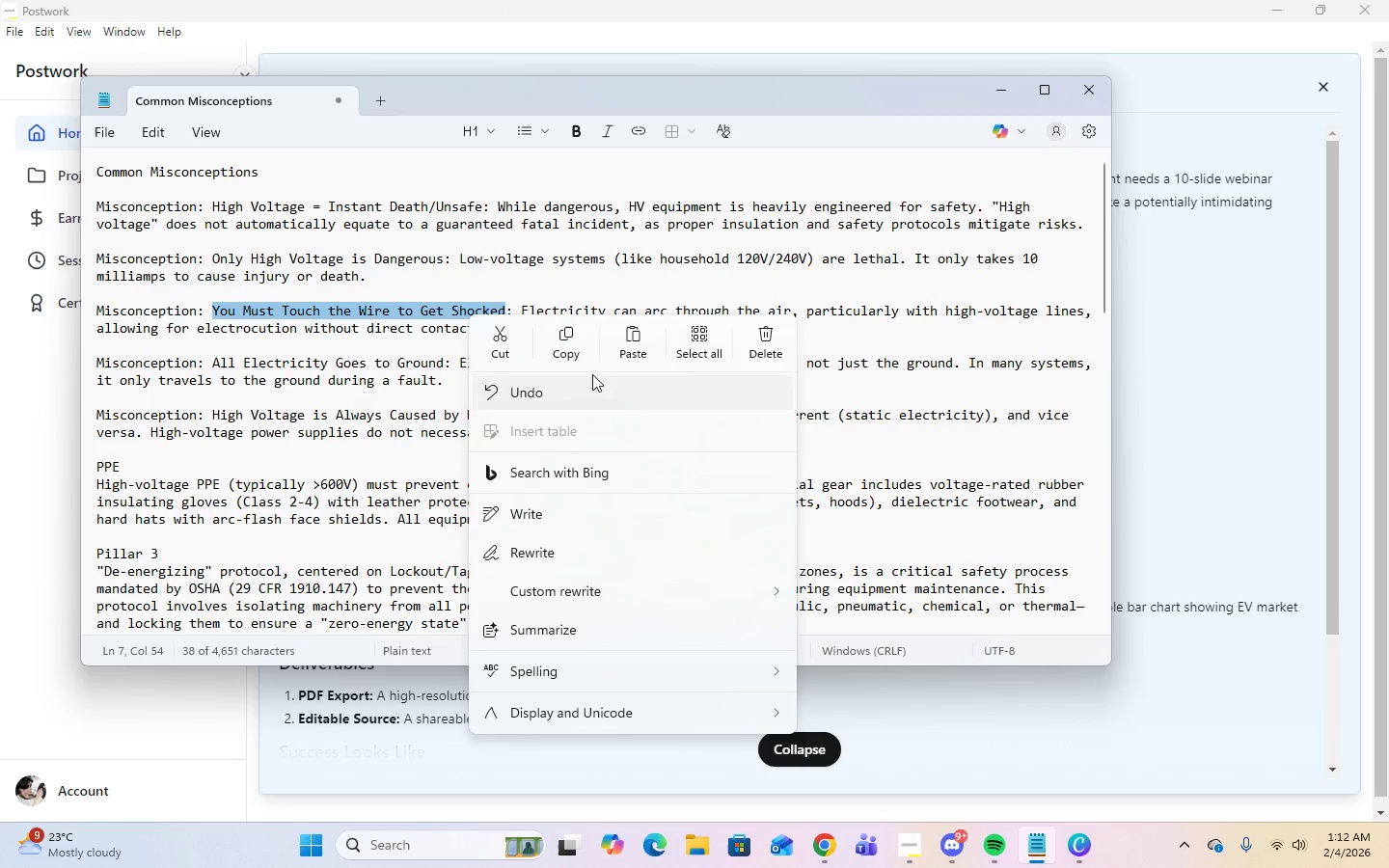 
left_click([566, 347])
 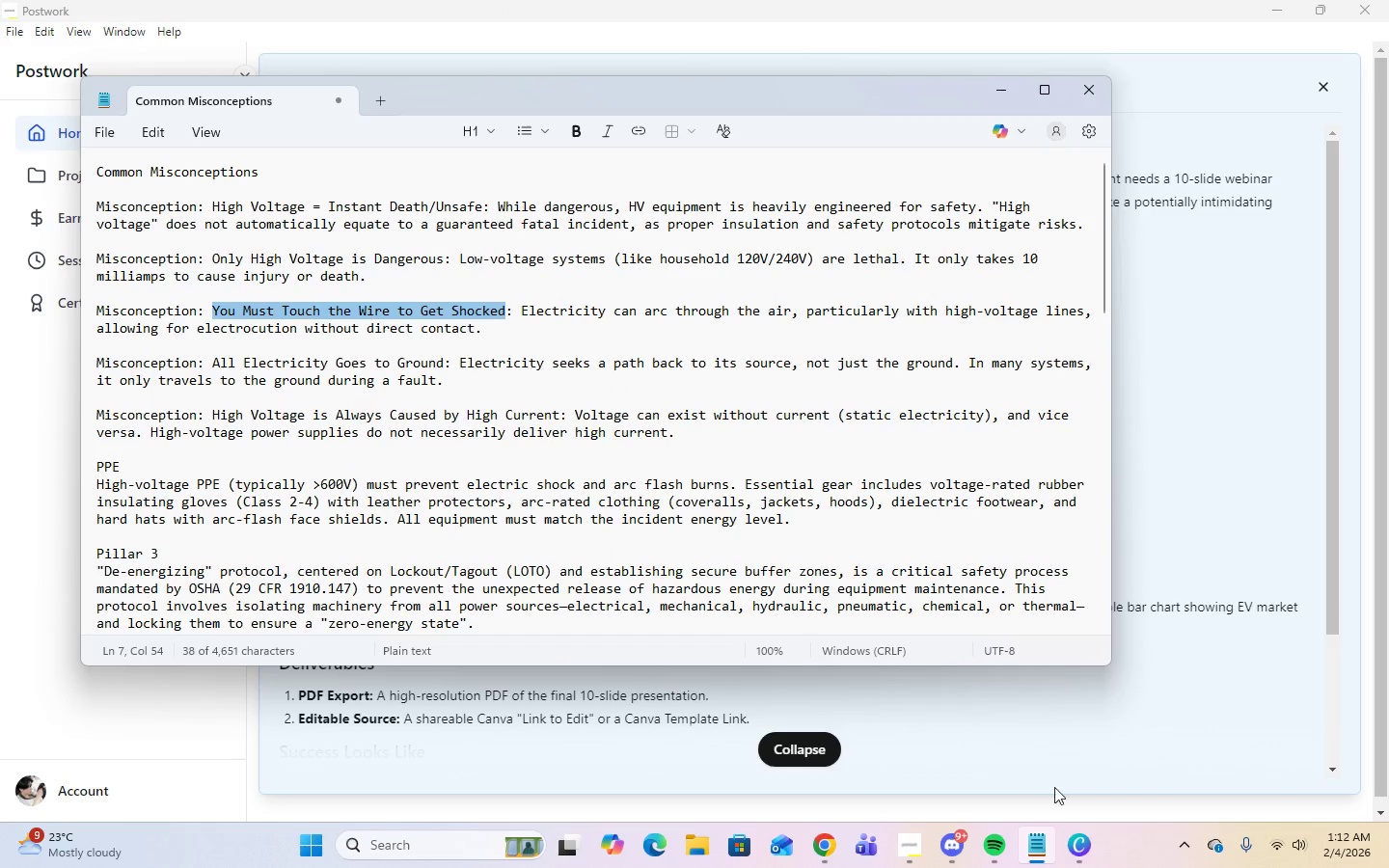 
left_click([1077, 846])
 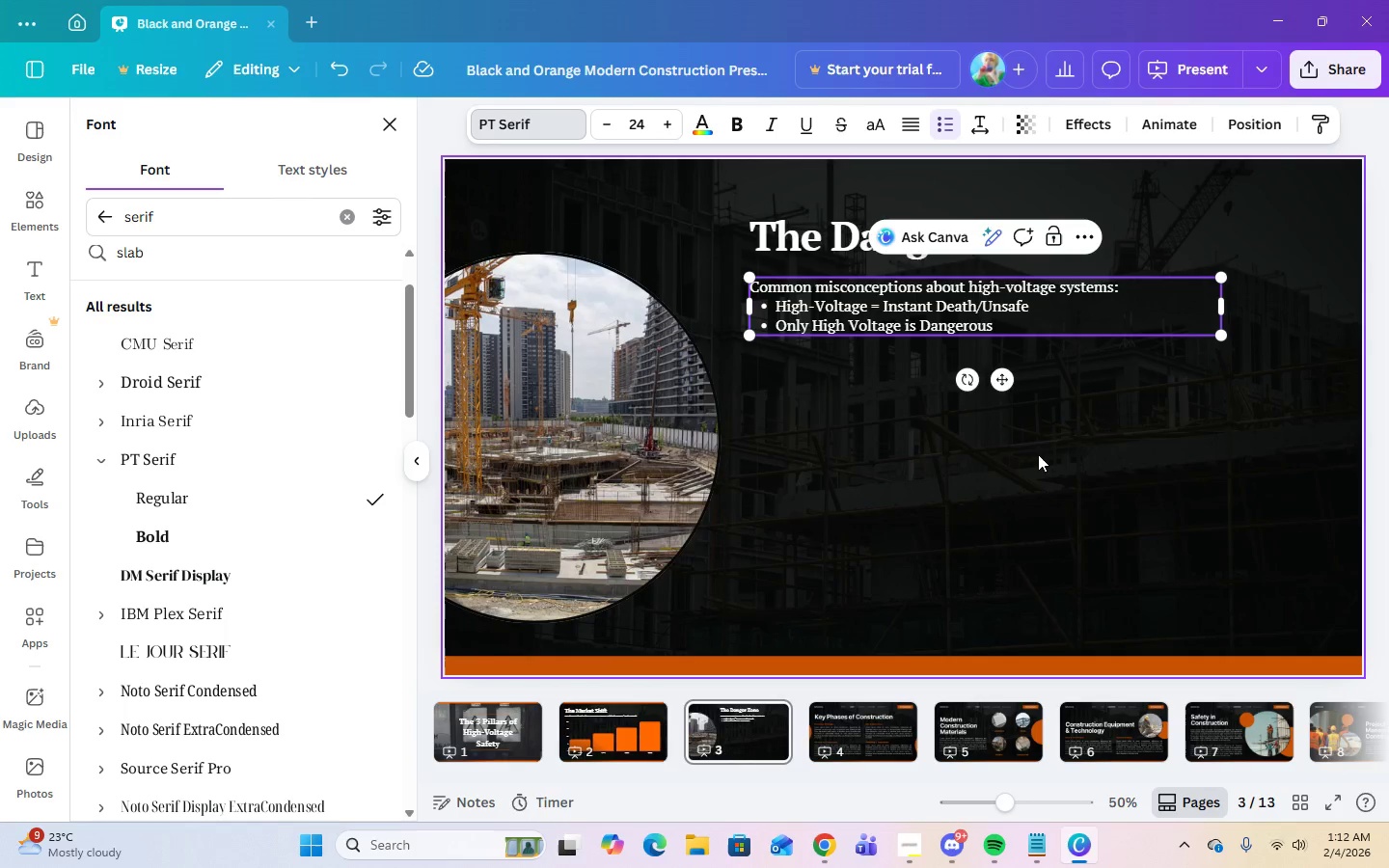 
key(Enter)
 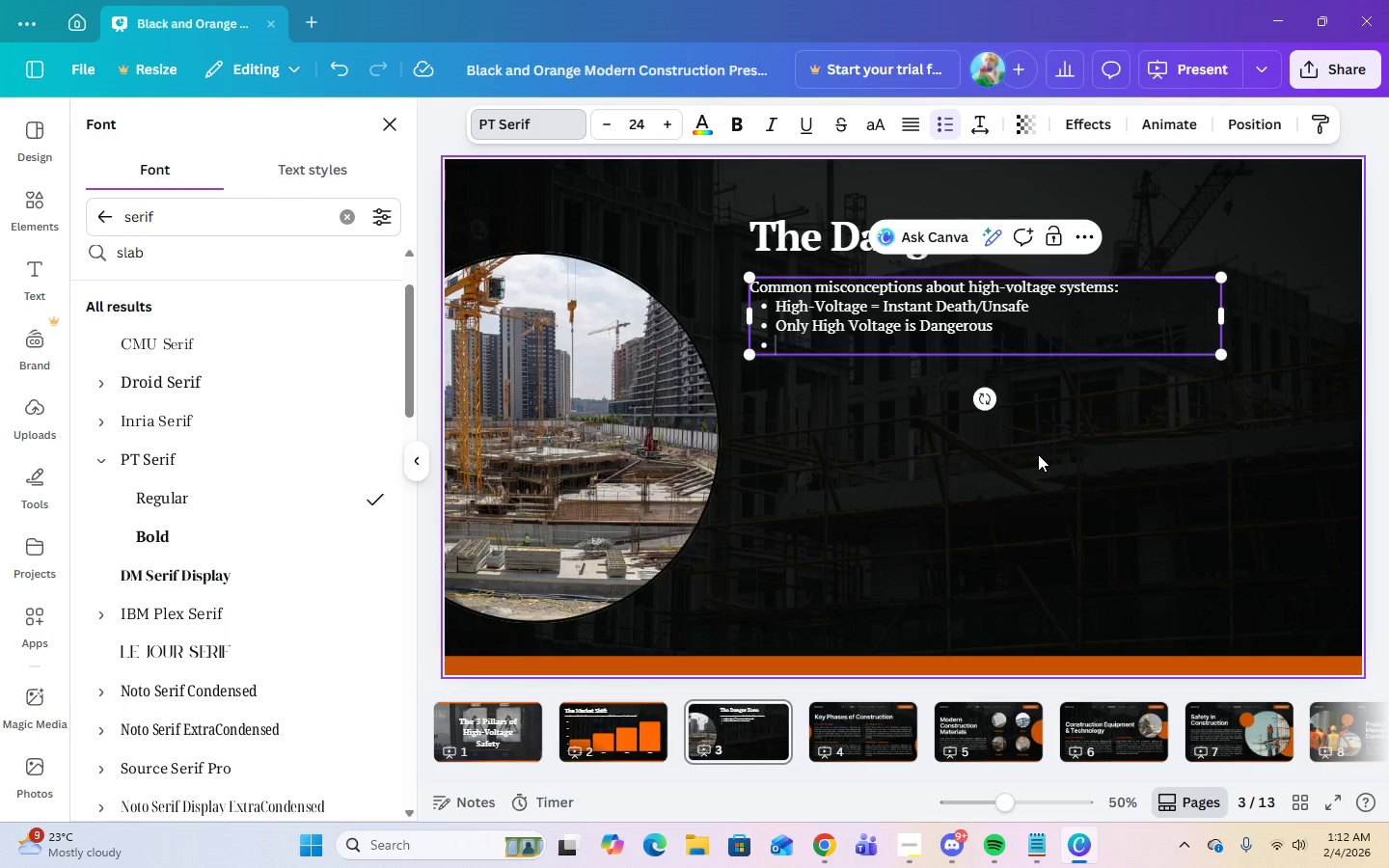 
key(Control+V)
 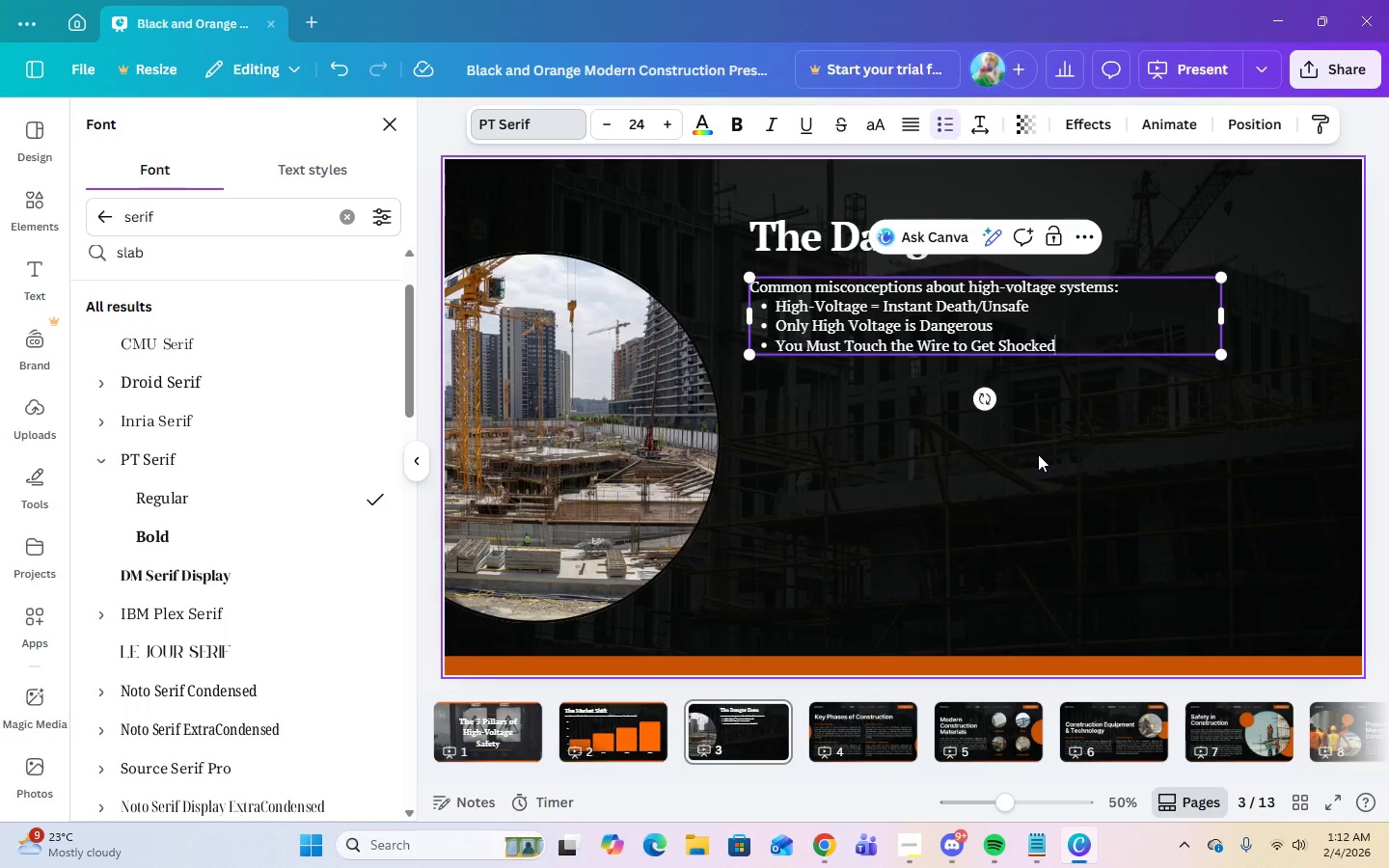 
key(Enter)
 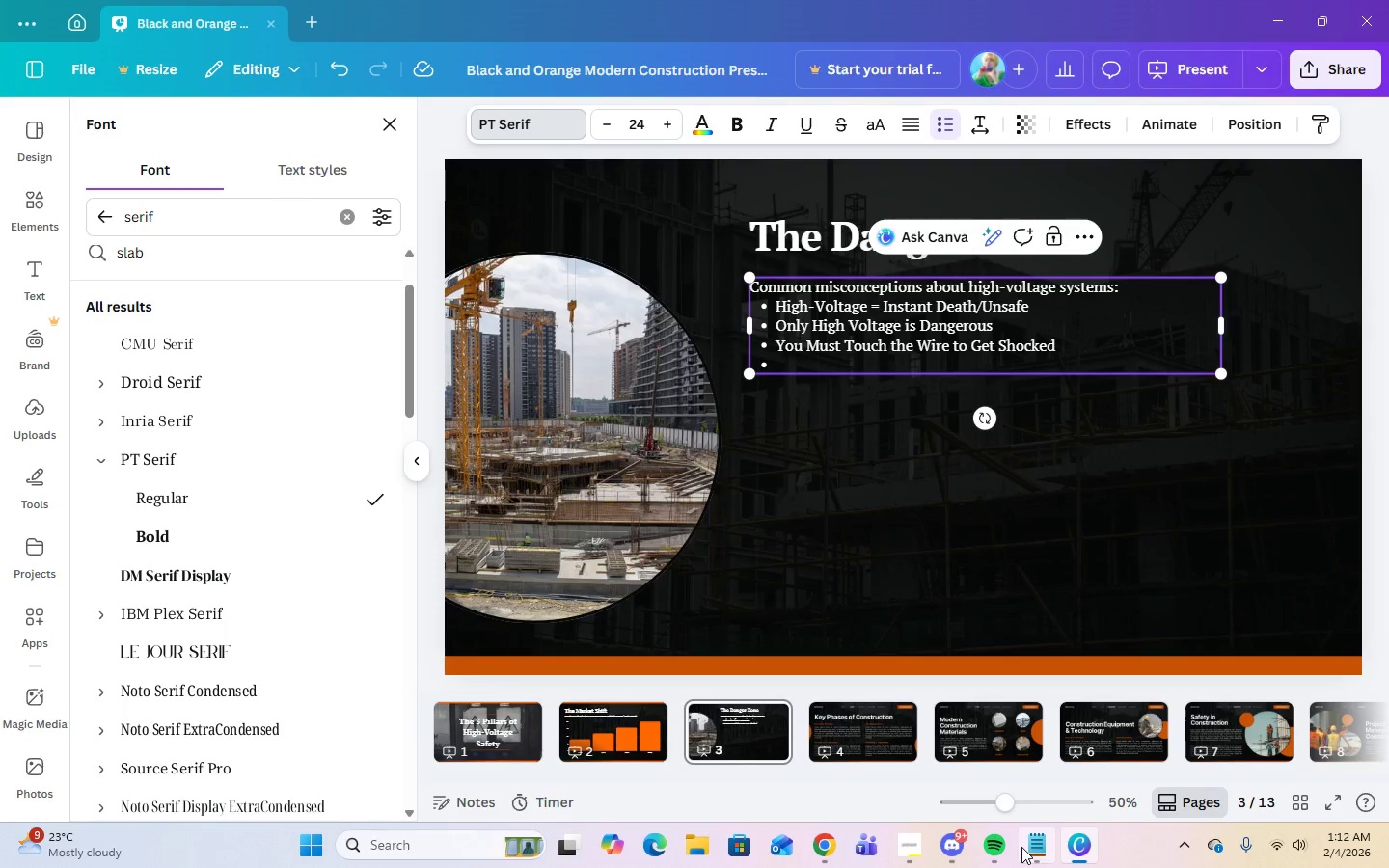 
left_click([1021, 847])
 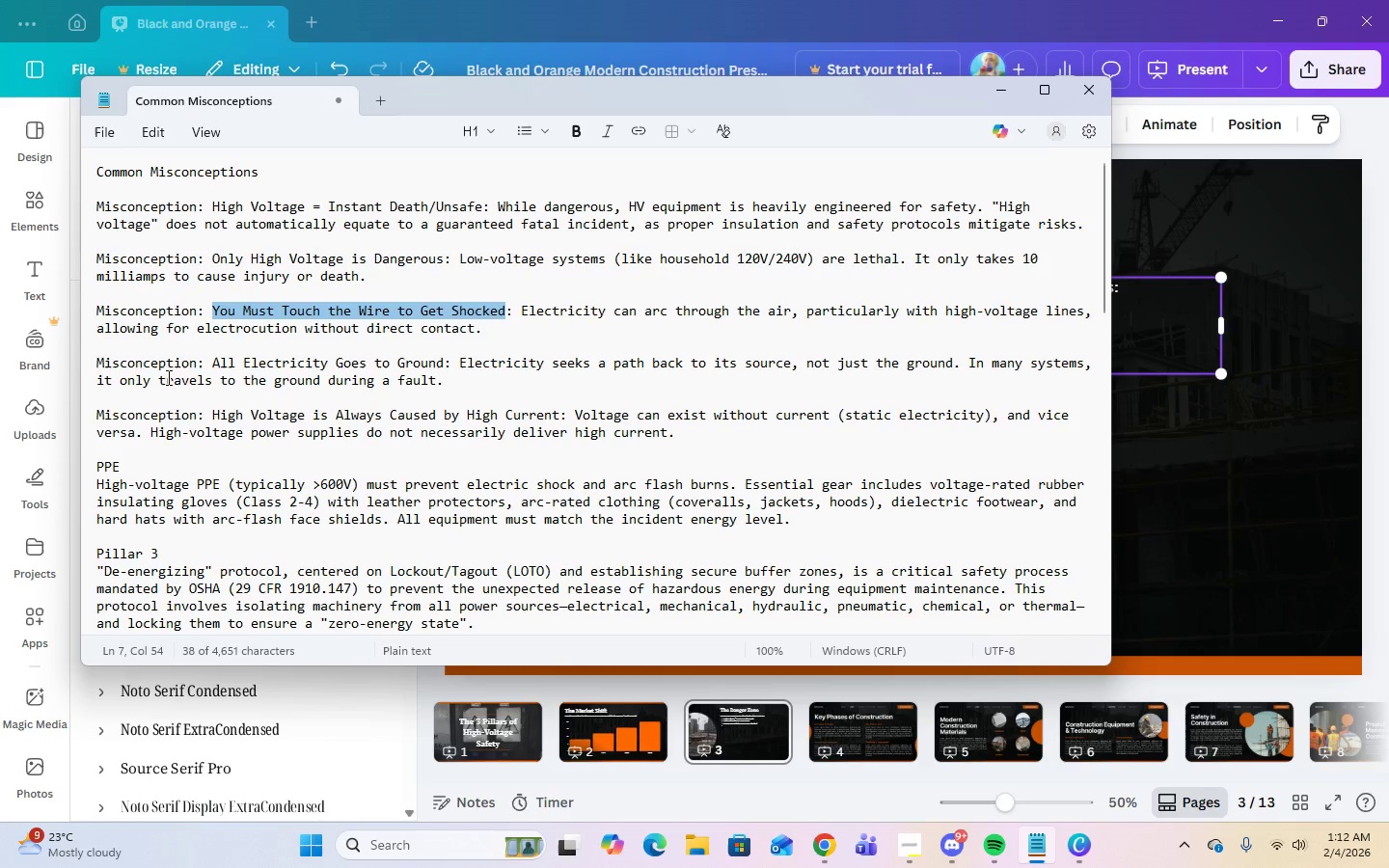 
left_click_drag(start_coordinate=[207, 362], to_coordinate=[442, 362])
 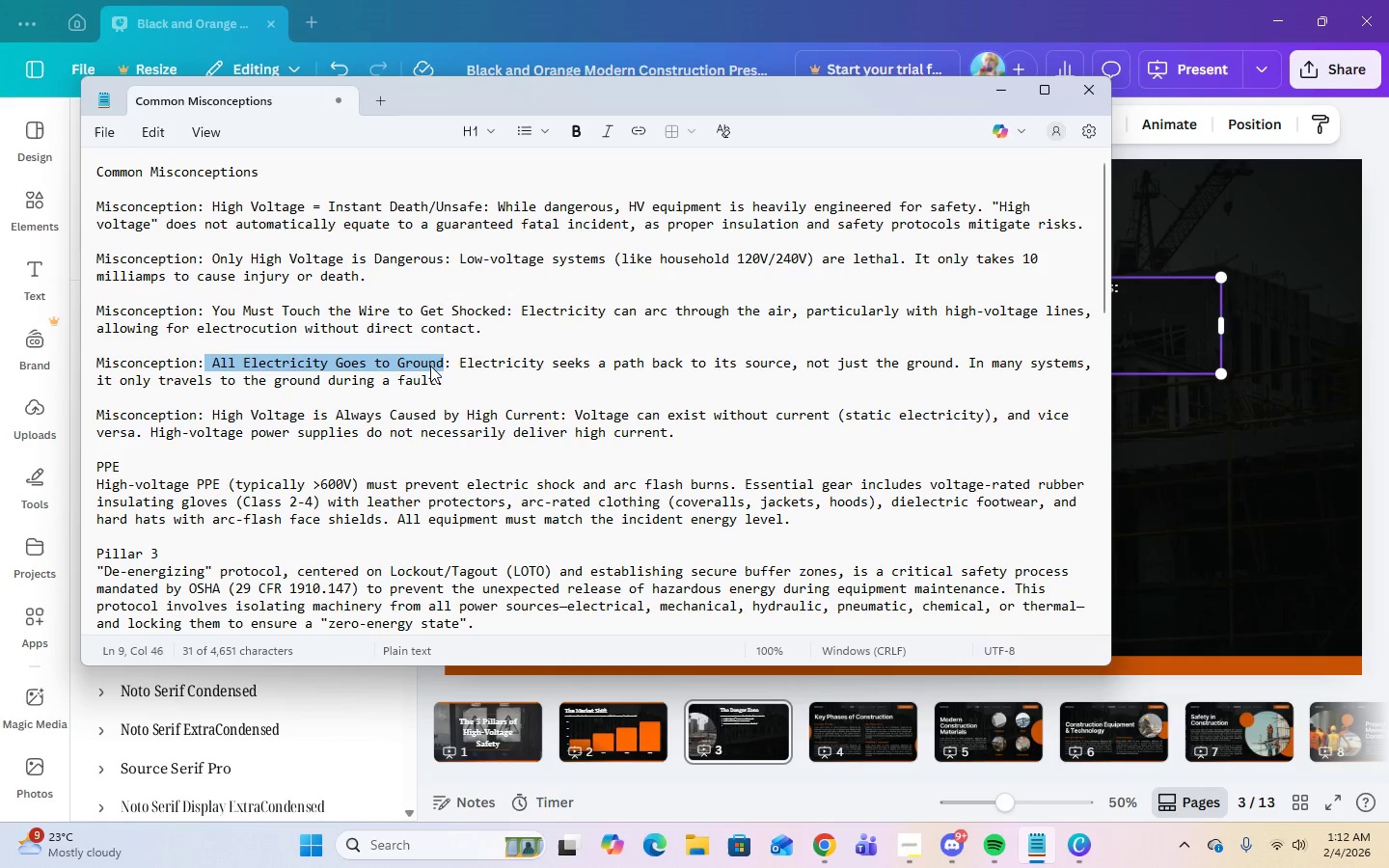 
right_click([430, 366])
 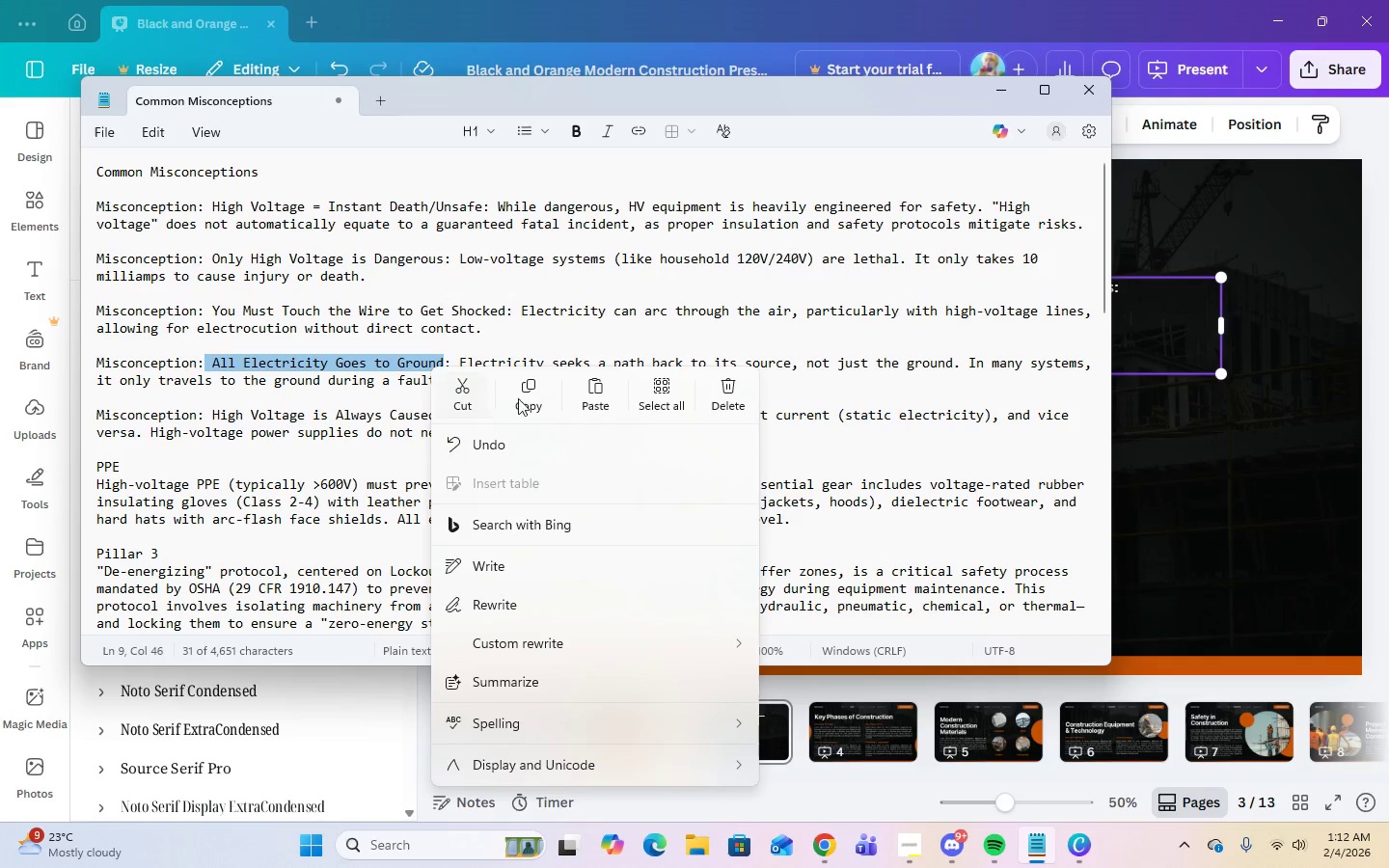 
left_click([527, 394])
 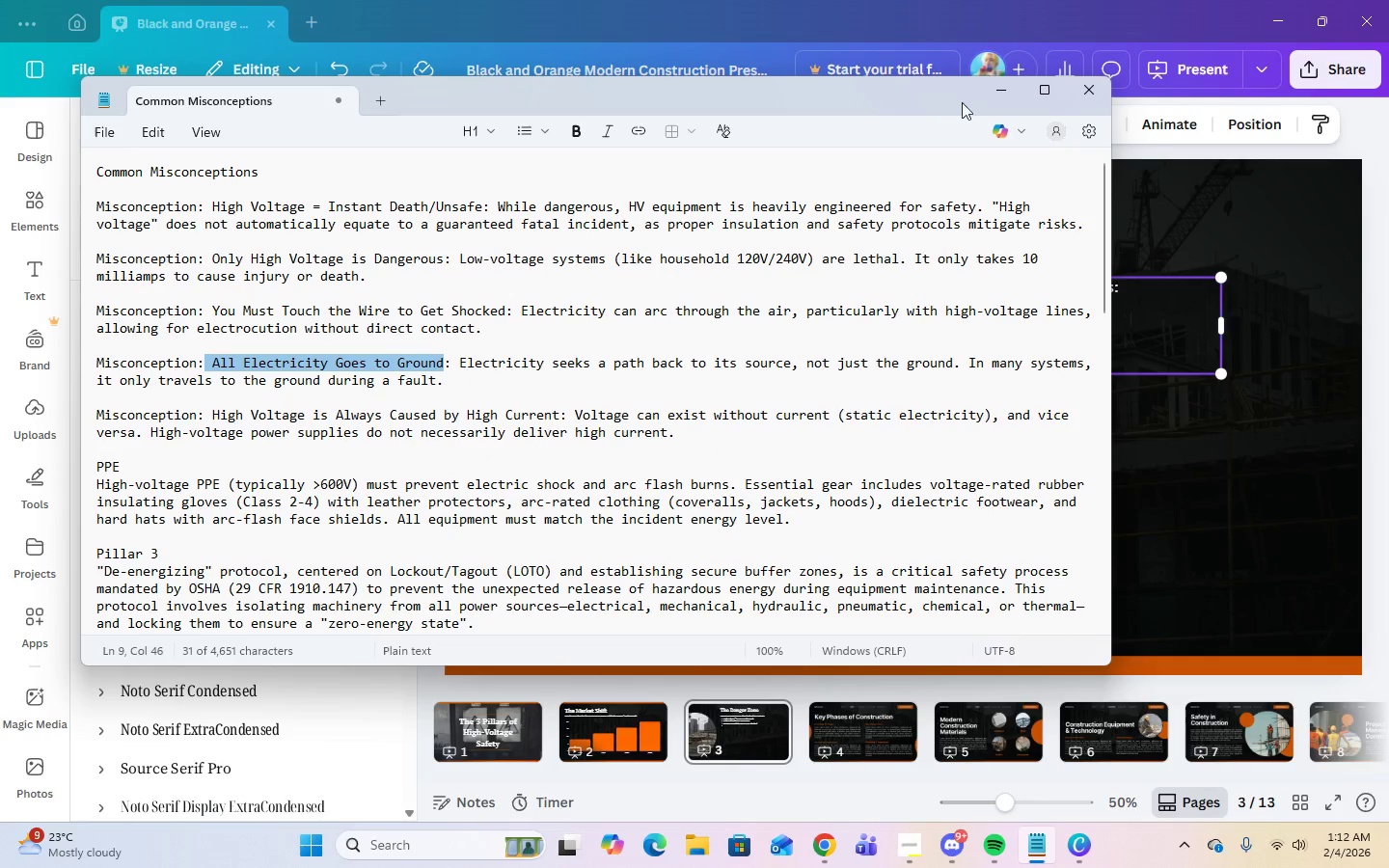 
left_click([1001, 92])
 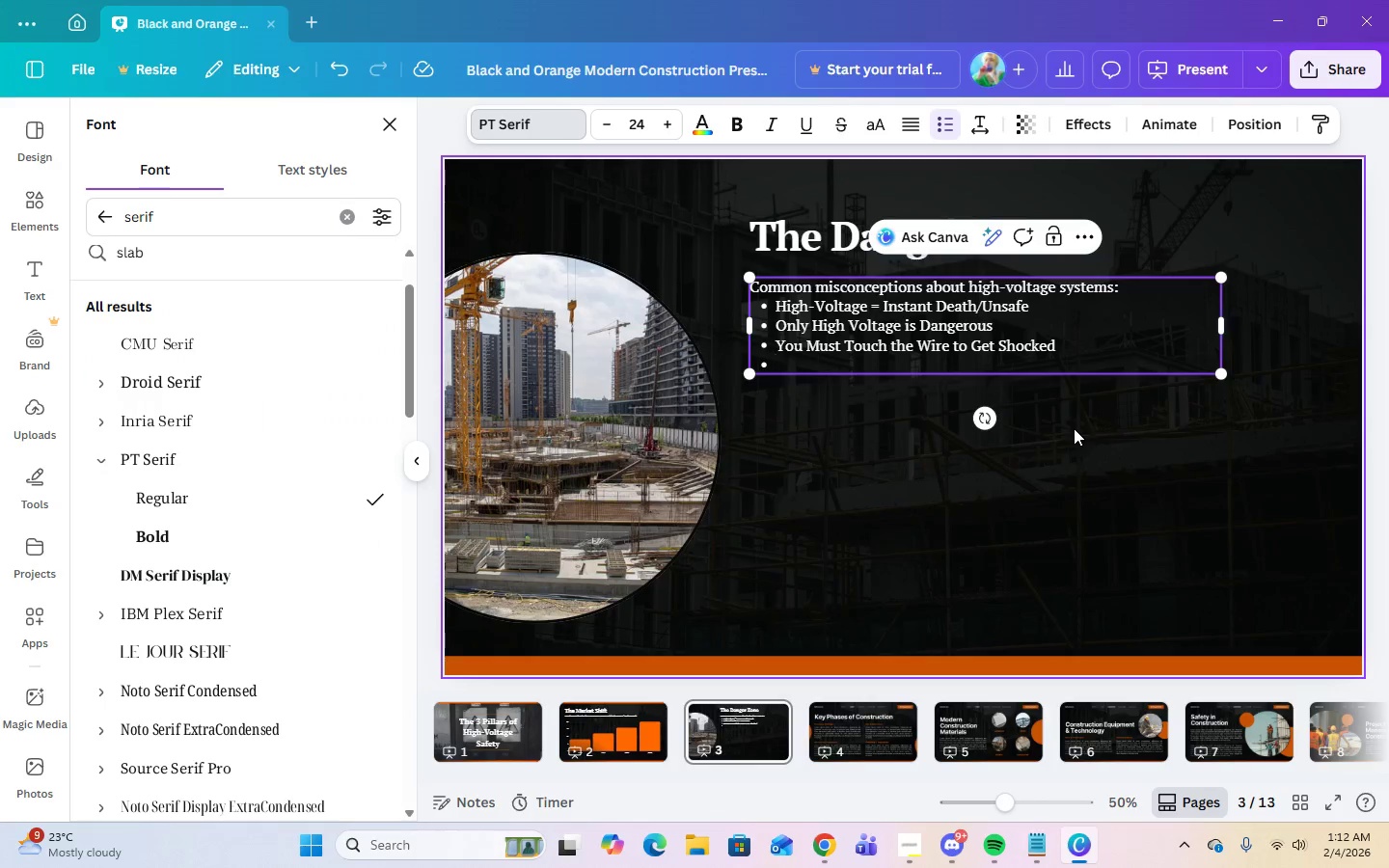 
key(Control+V)
 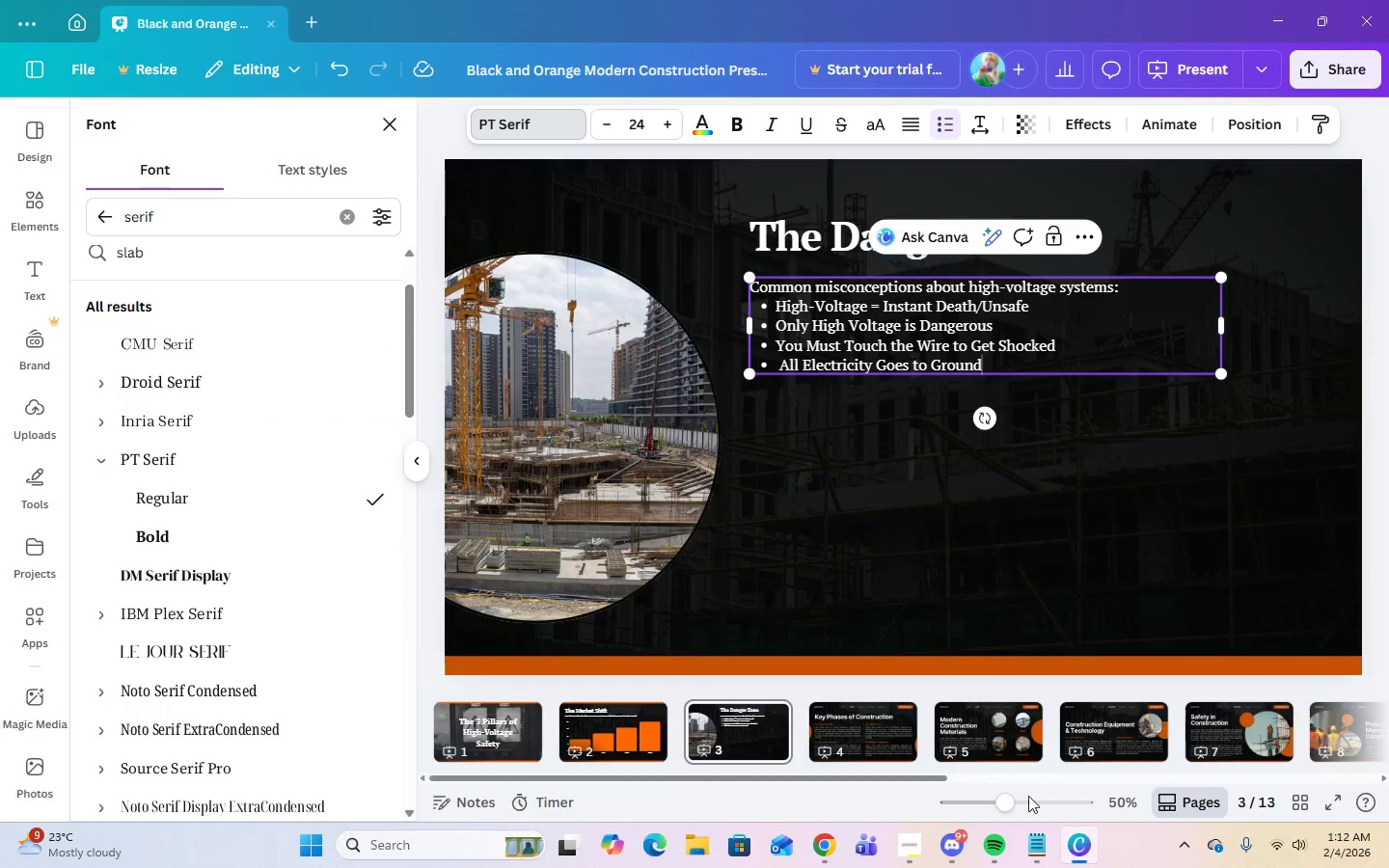 
left_click([1029, 854])
 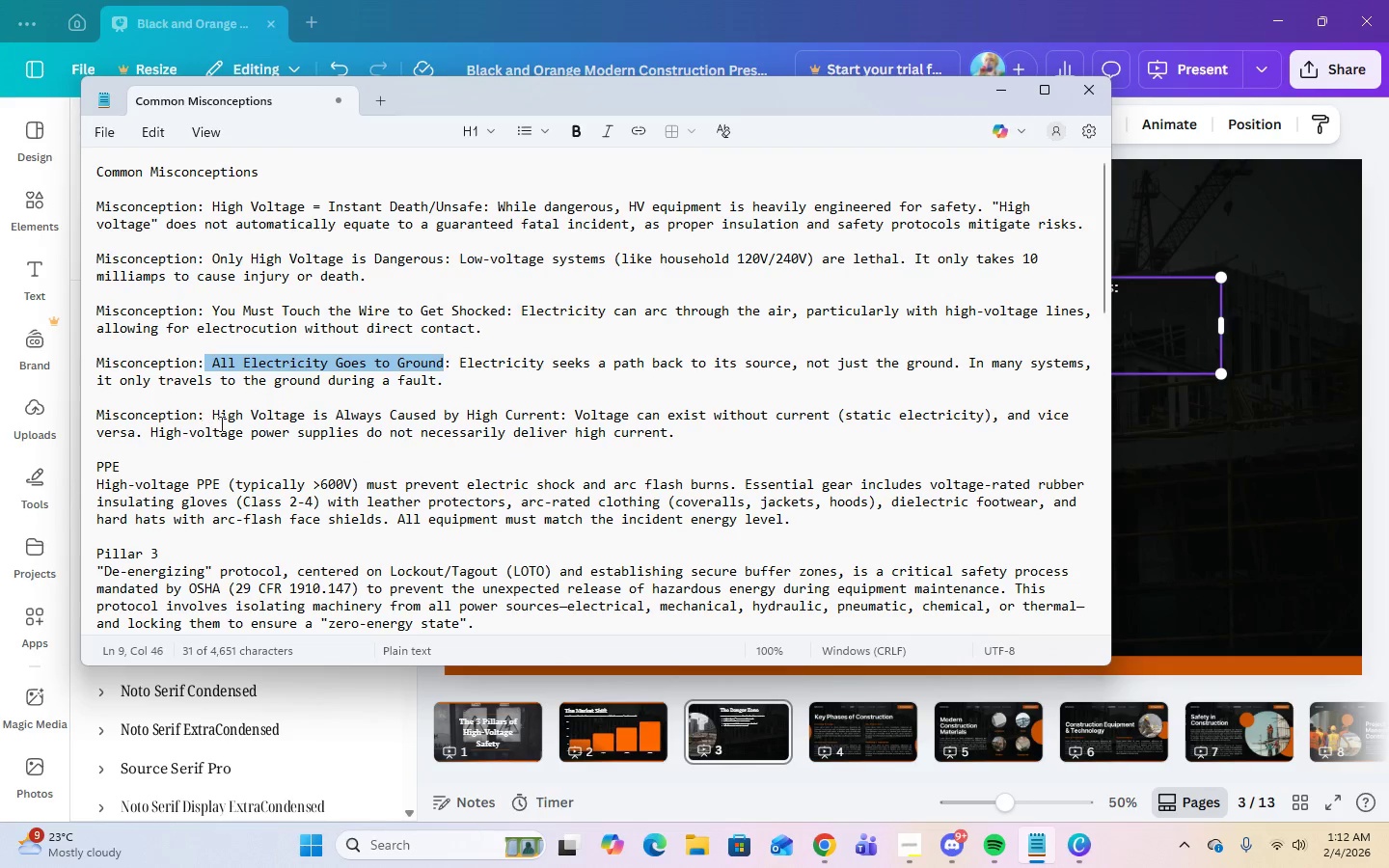 
left_click_drag(start_coordinate=[212, 414], to_coordinate=[560, 413])
 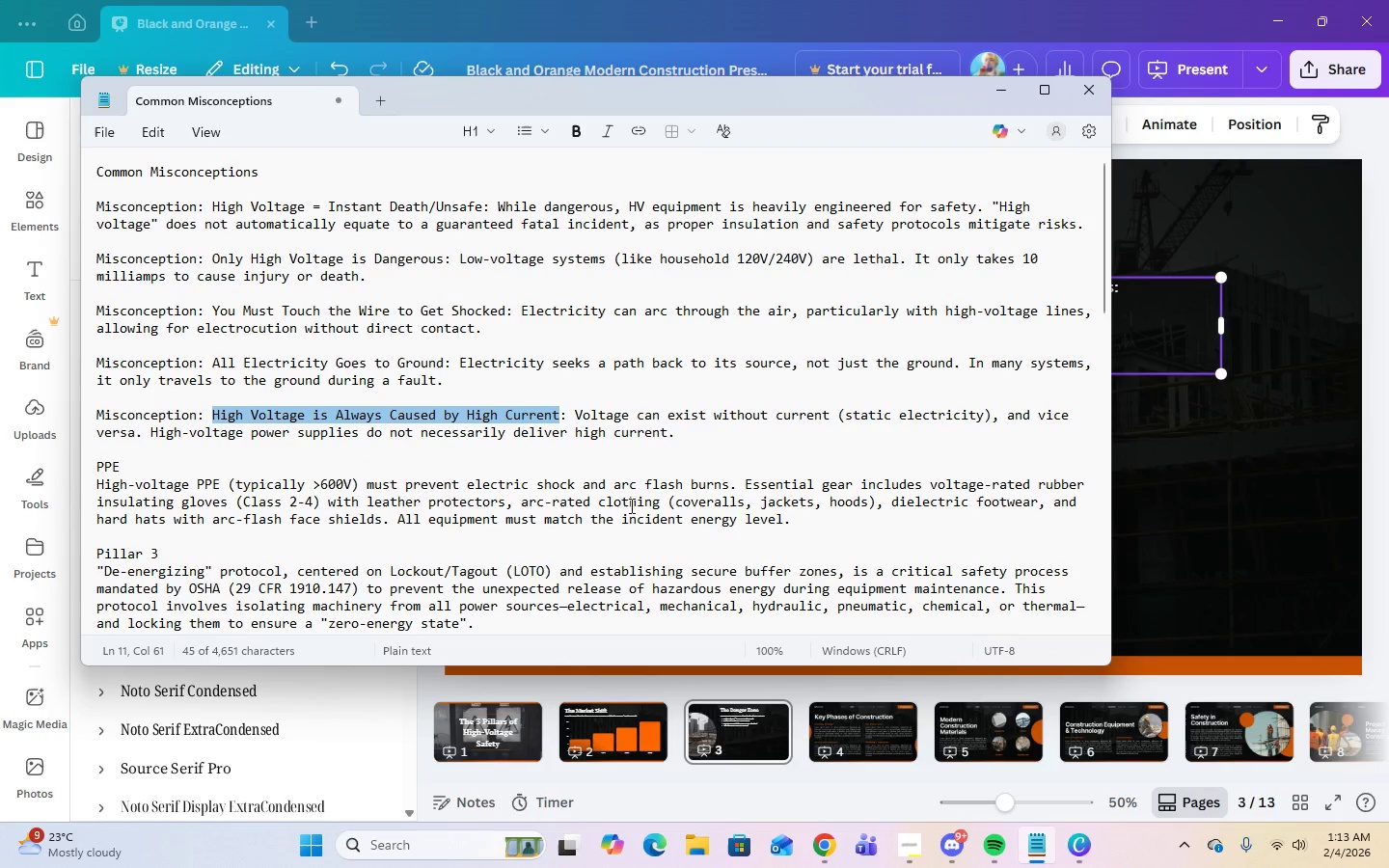 
key(Control+C)
 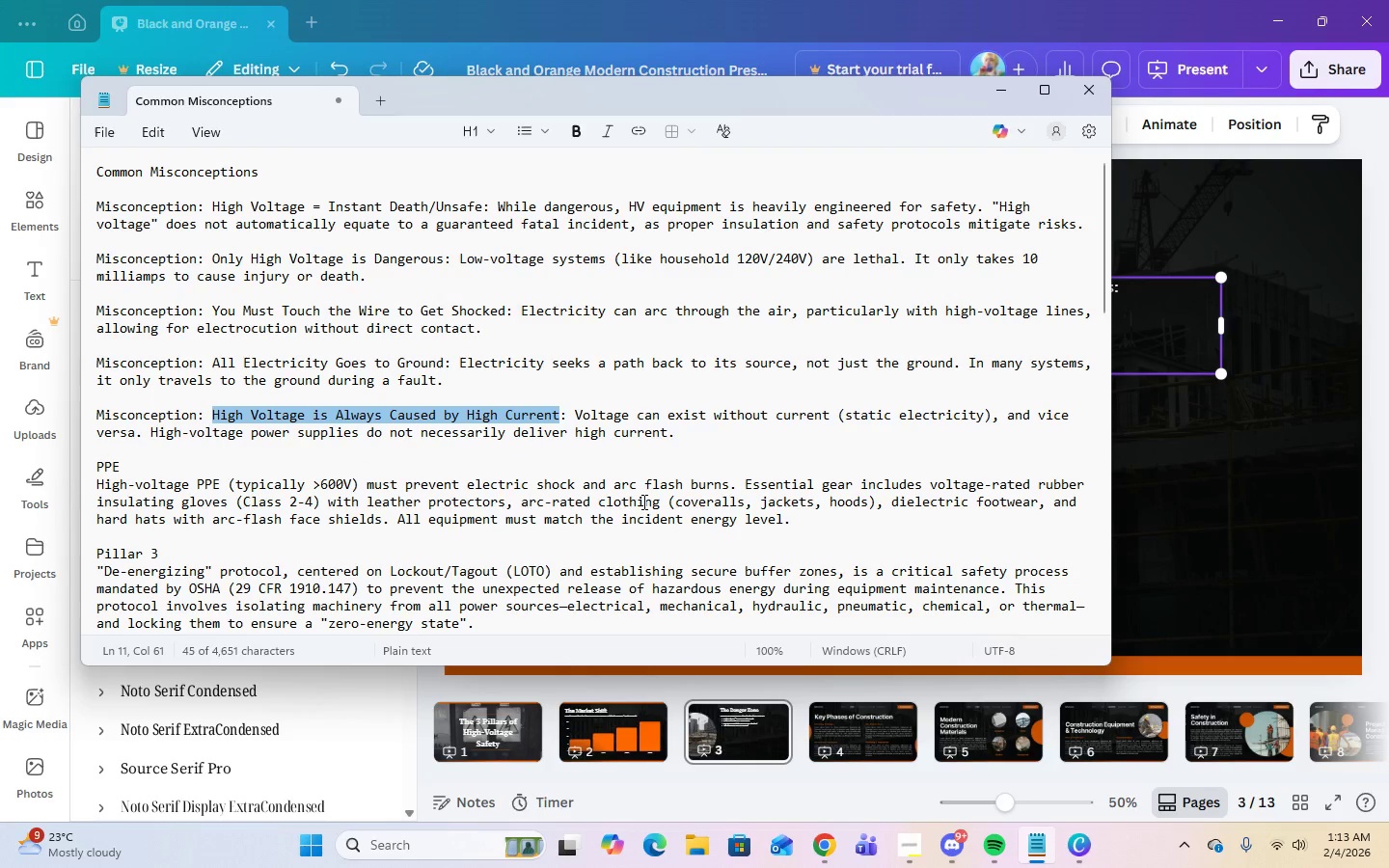 
key(Control+C)
 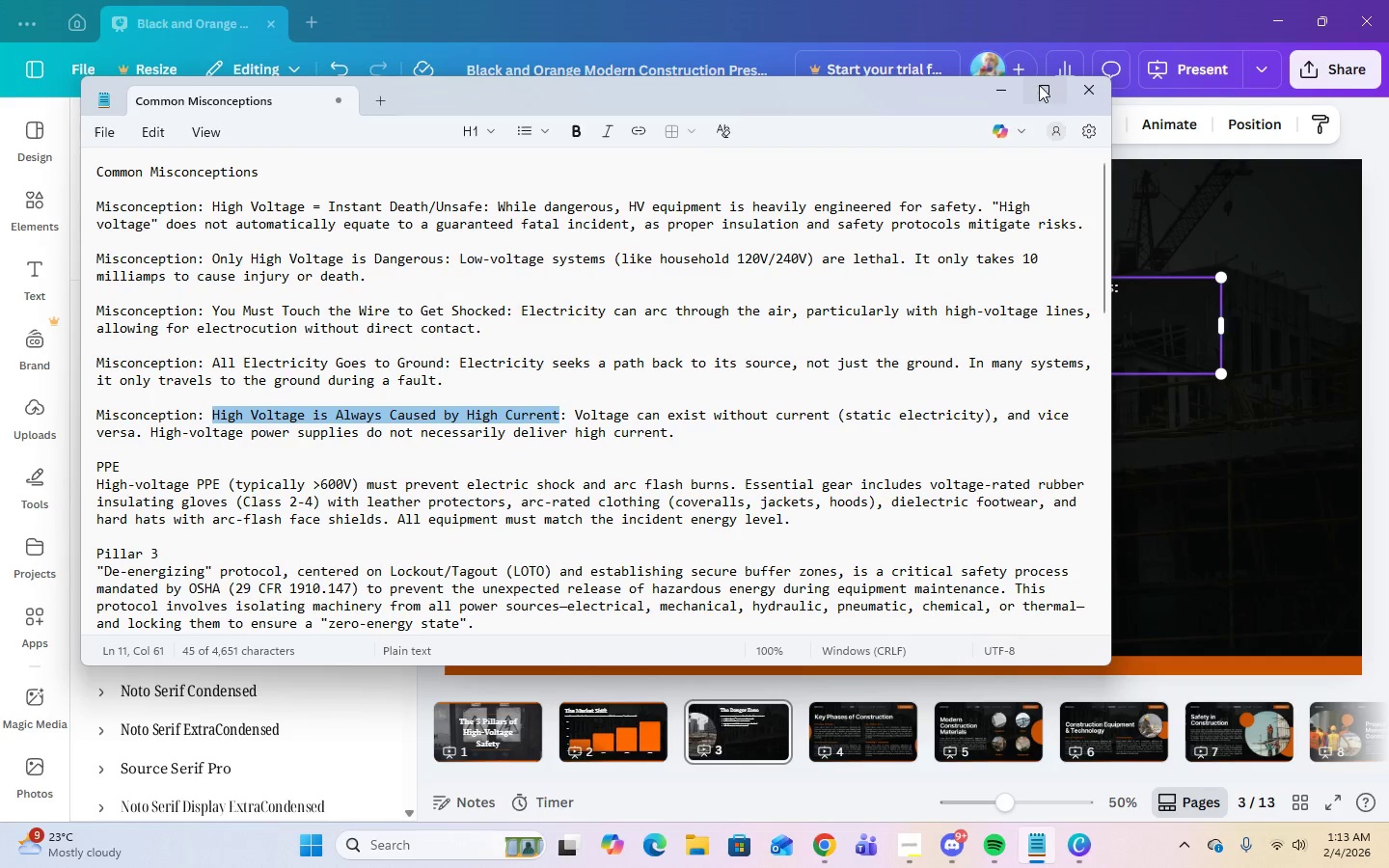 
left_click([1007, 99])
 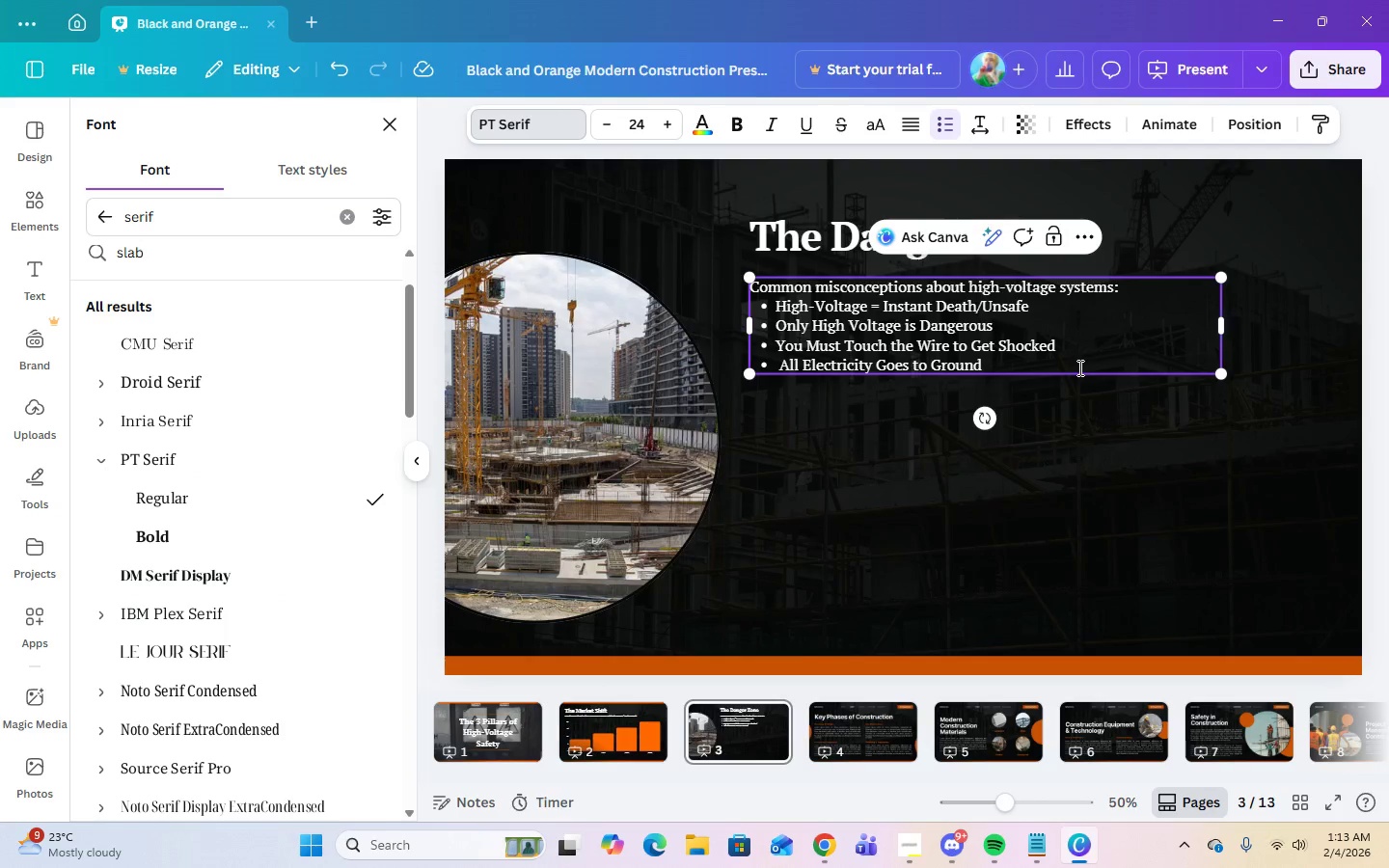 
key(Enter)
 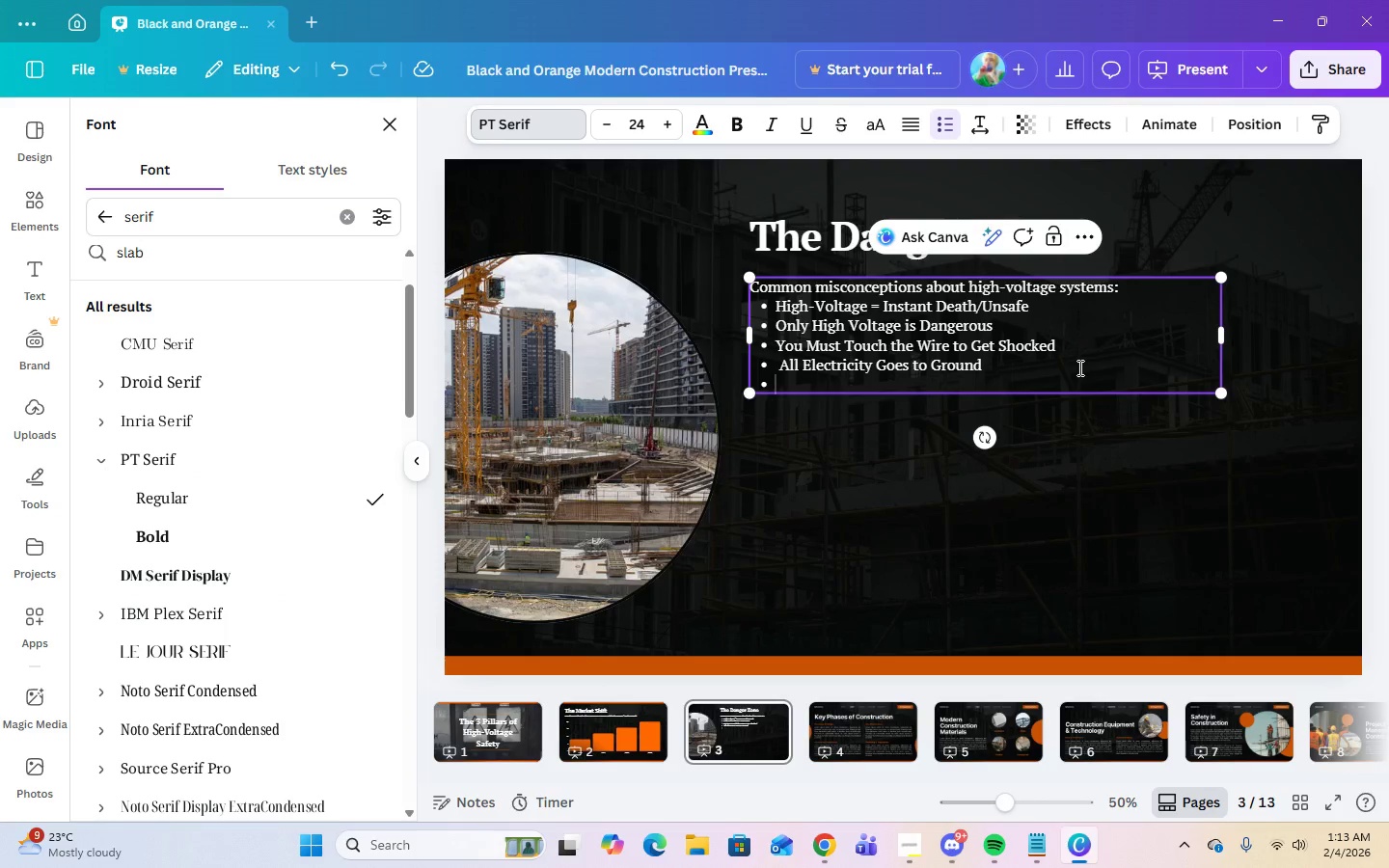 
key(Control+V)
 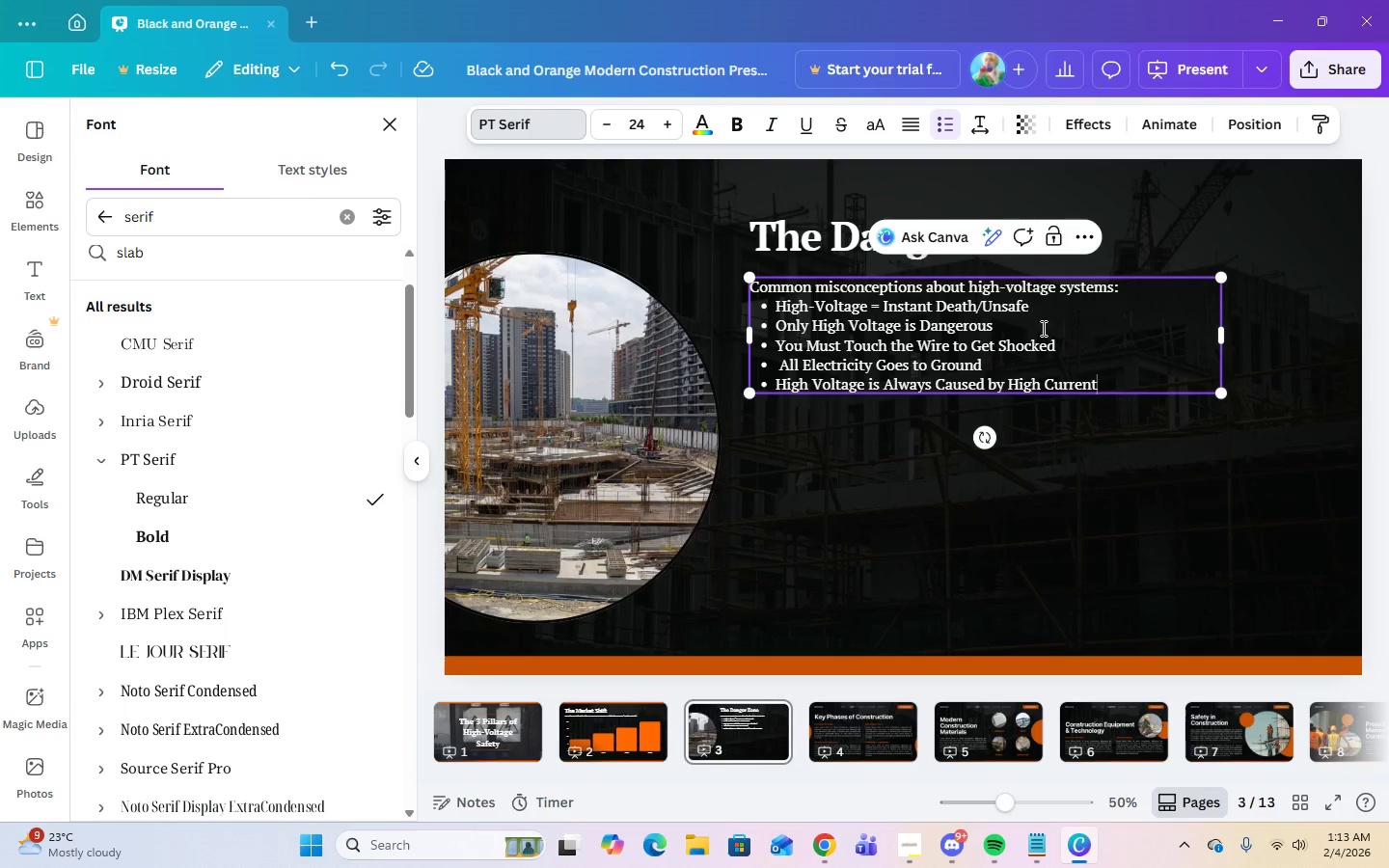 
left_click([1042, 304])
 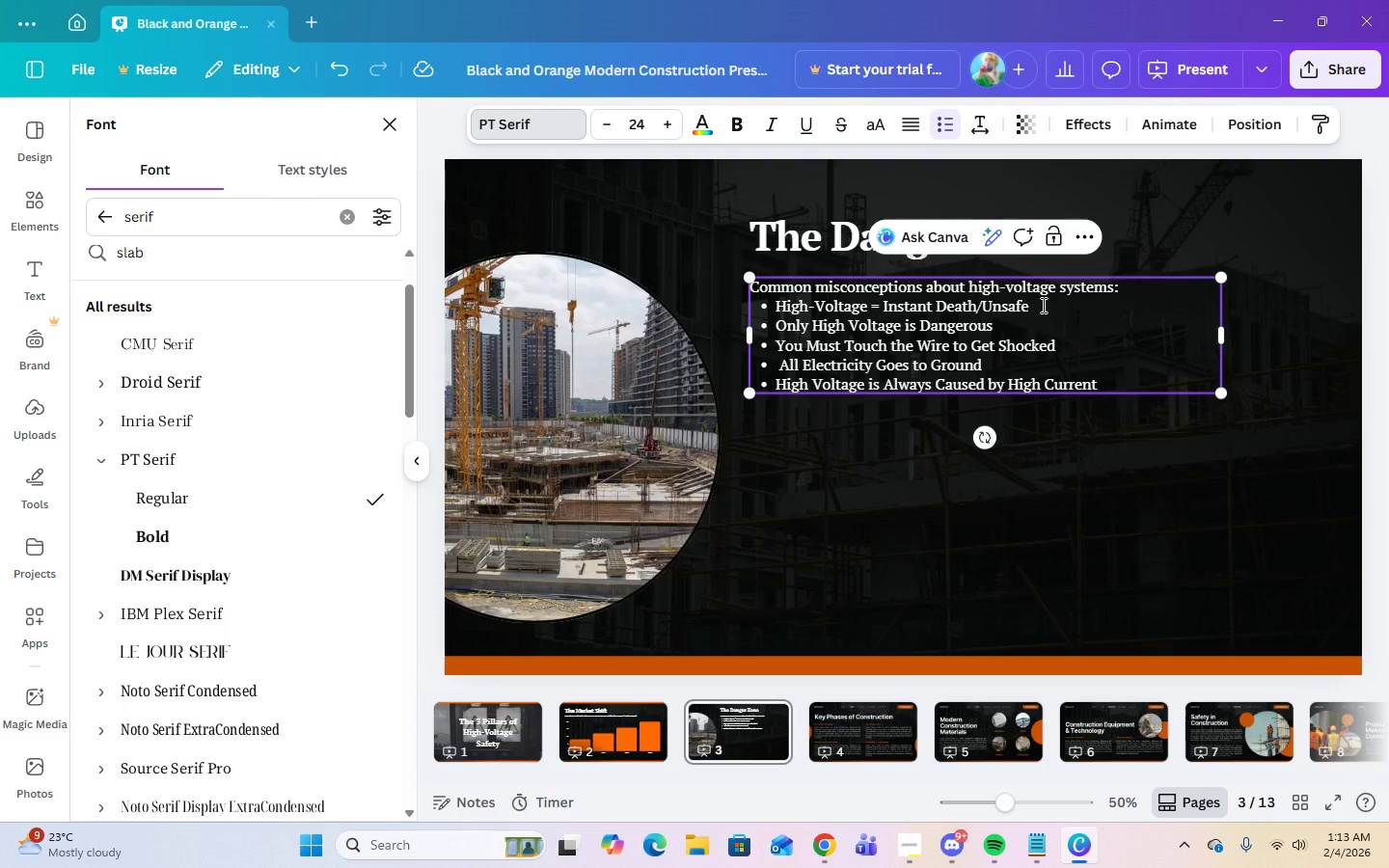 
key(Shift+Semicolon)
 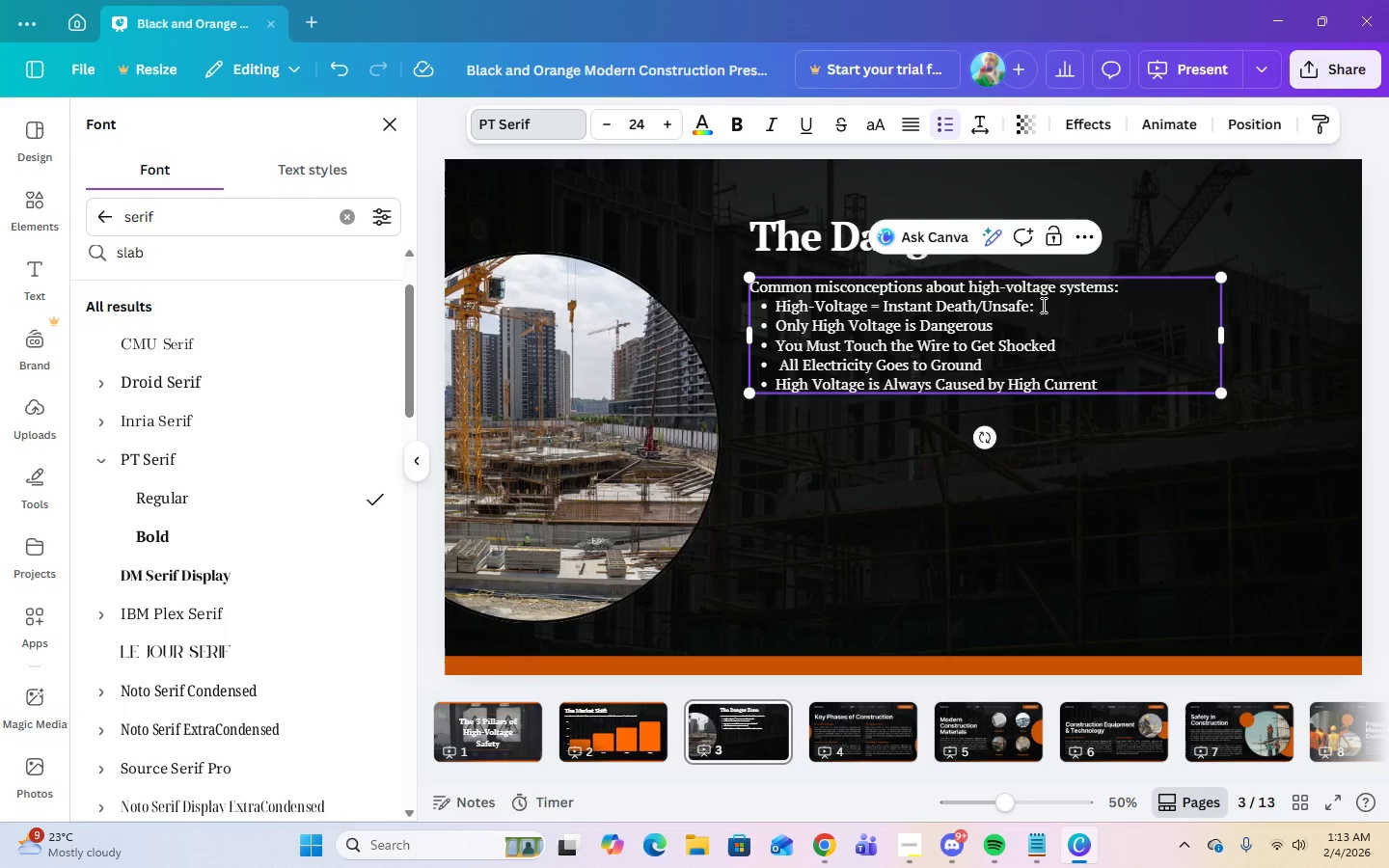 
key(Space)
 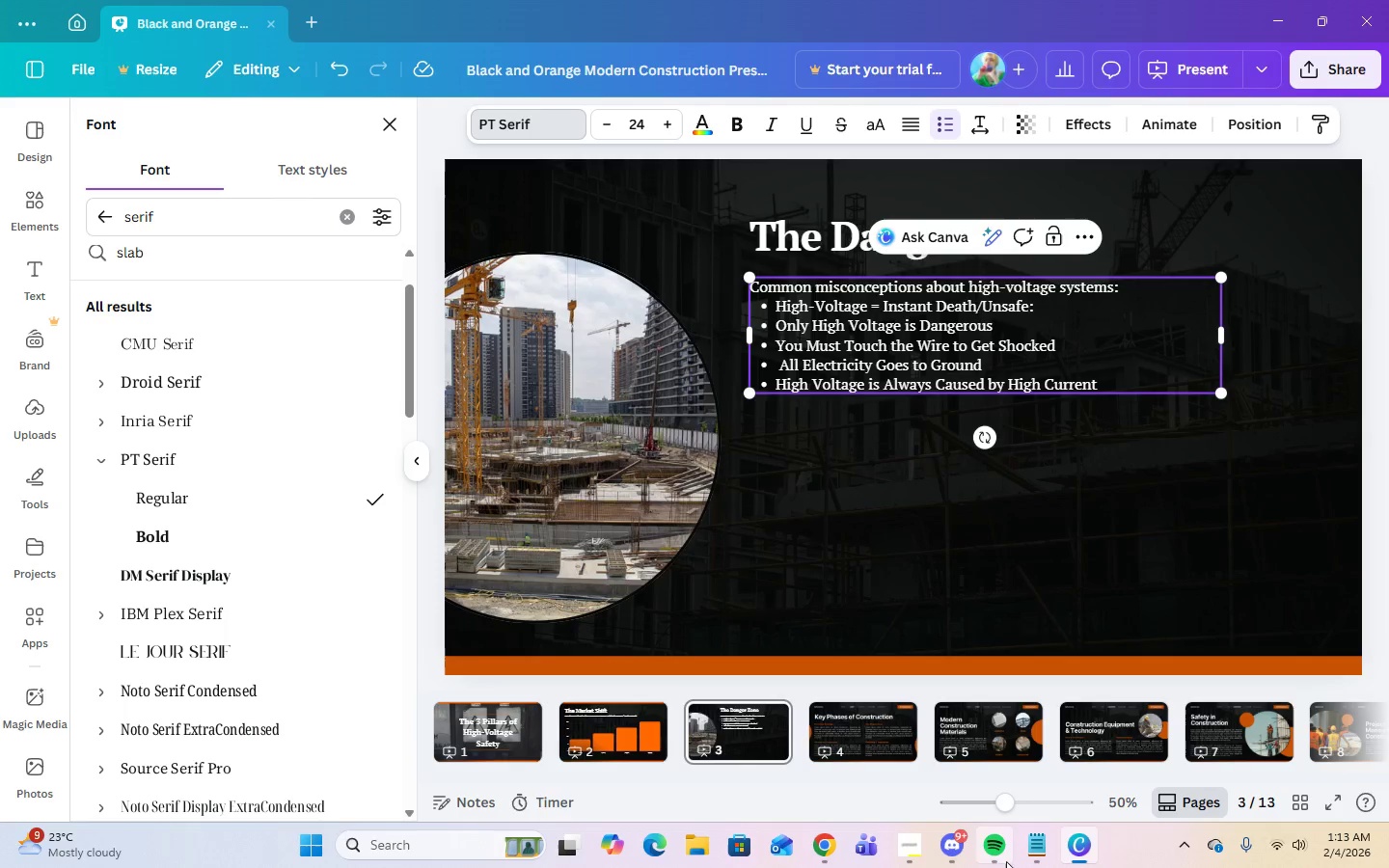 
left_click([1025, 849])
 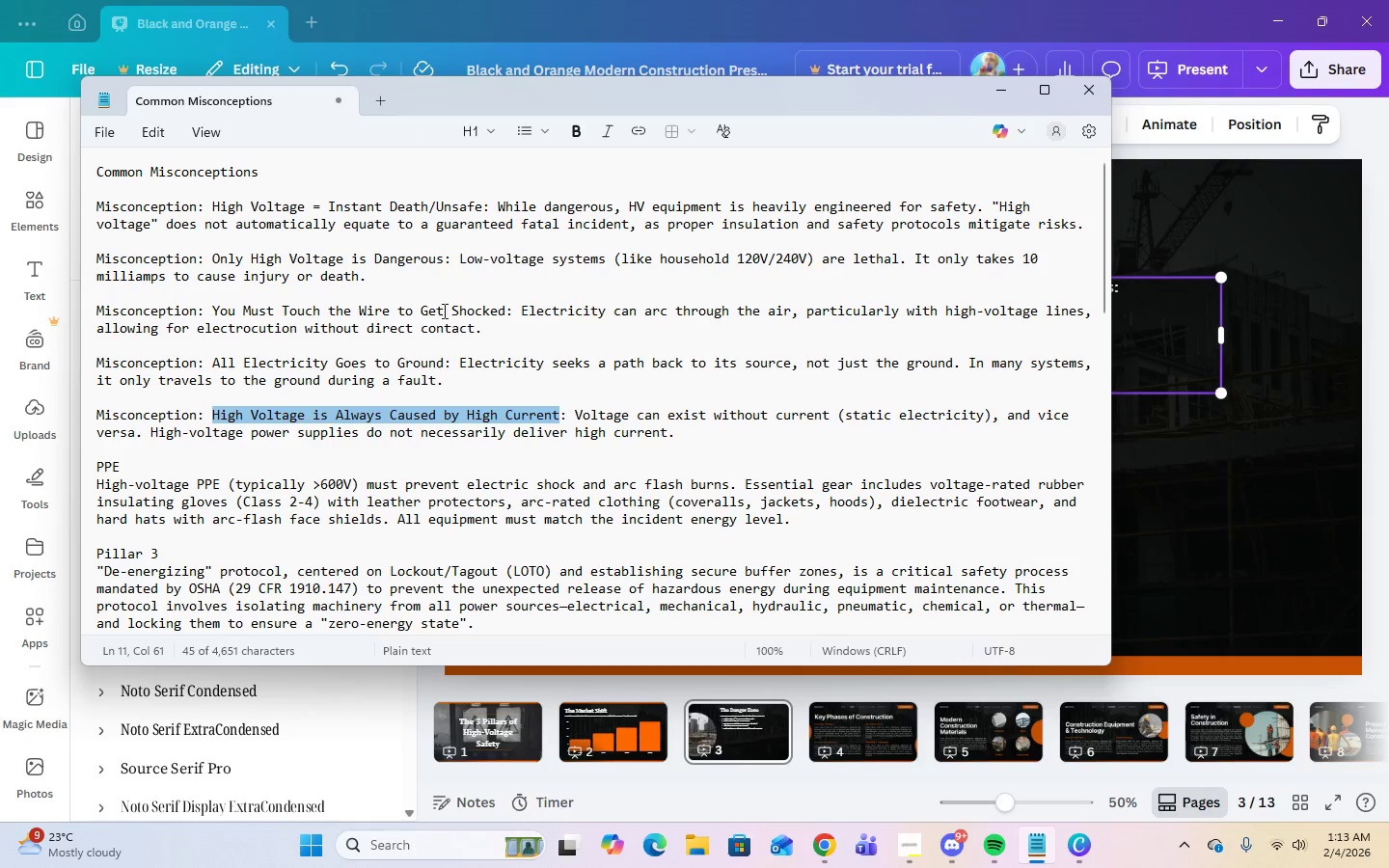 
left_click([433, 276])
 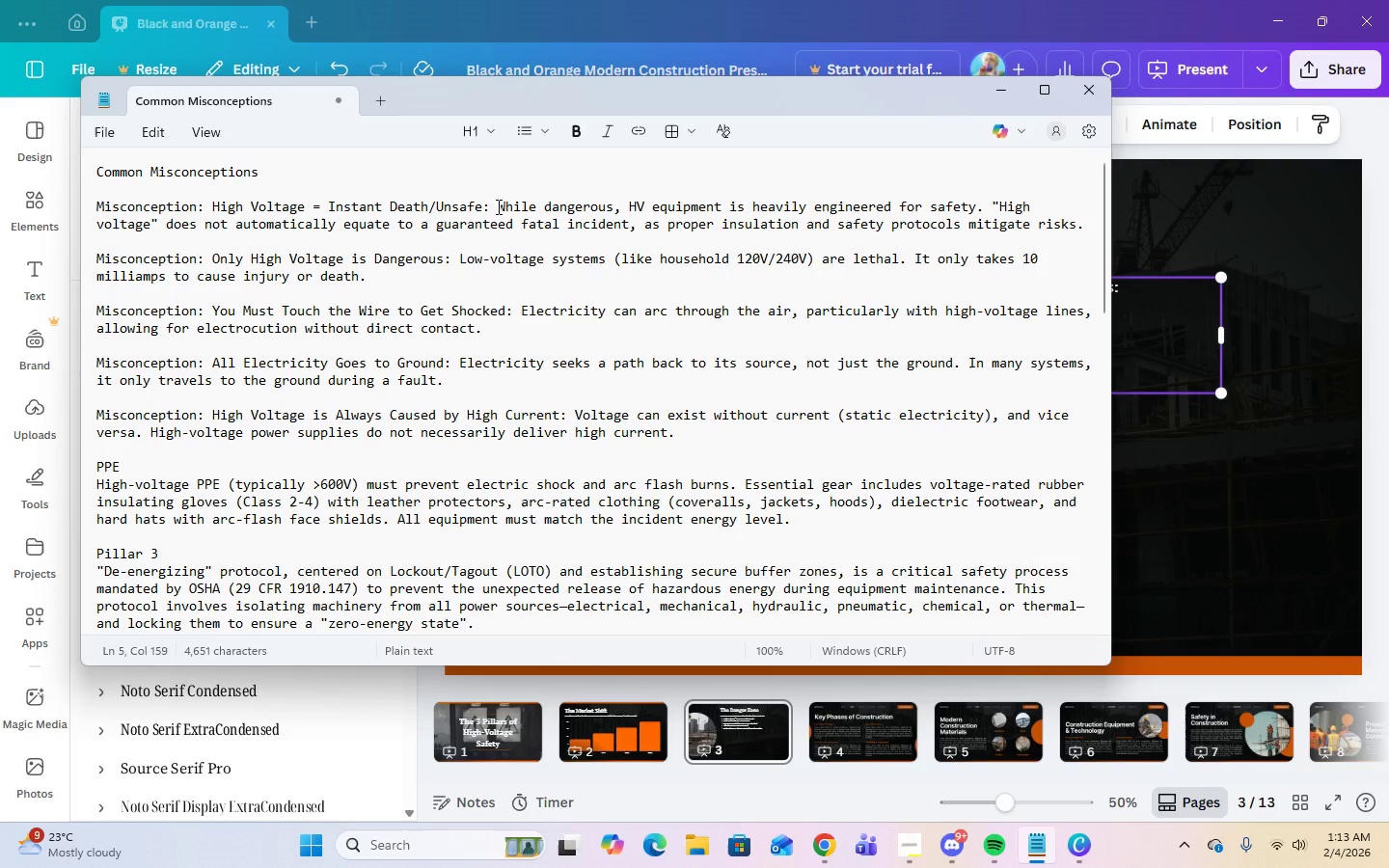 
left_click_drag(start_coordinate=[497, 206], to_coordinate=[1087, 220])
 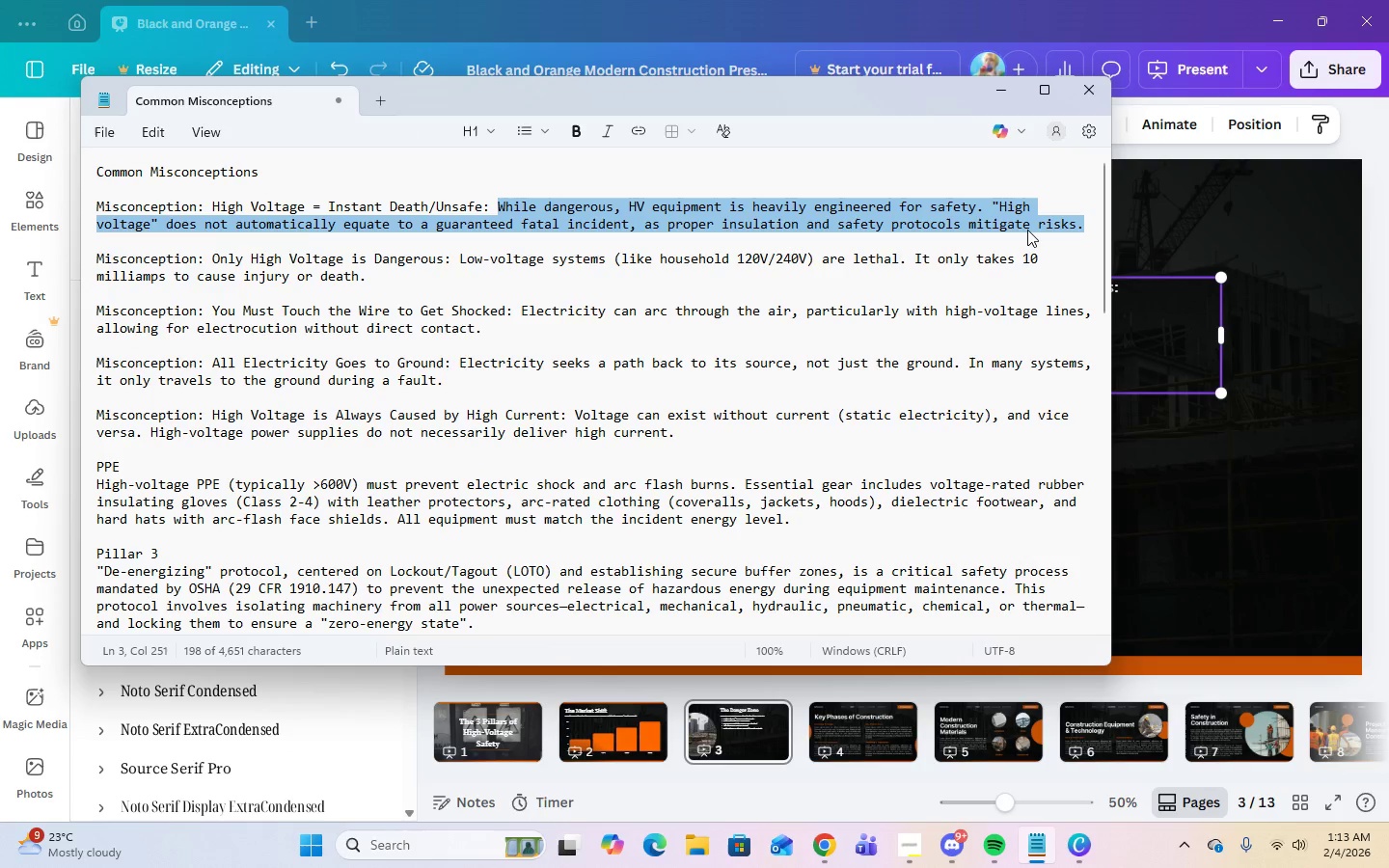 
right_click([1027, 230])
 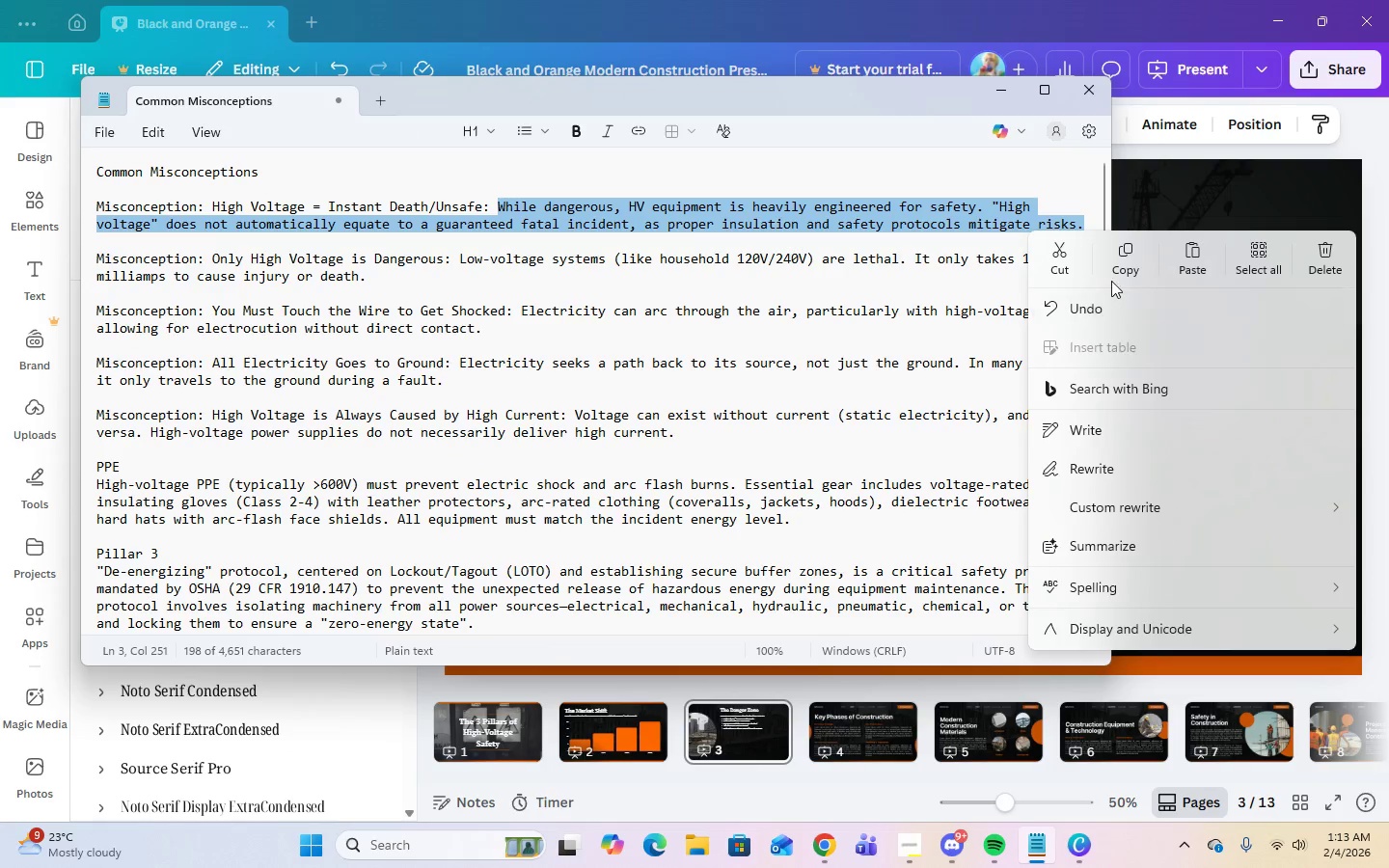 
left_click([1116, 274])
 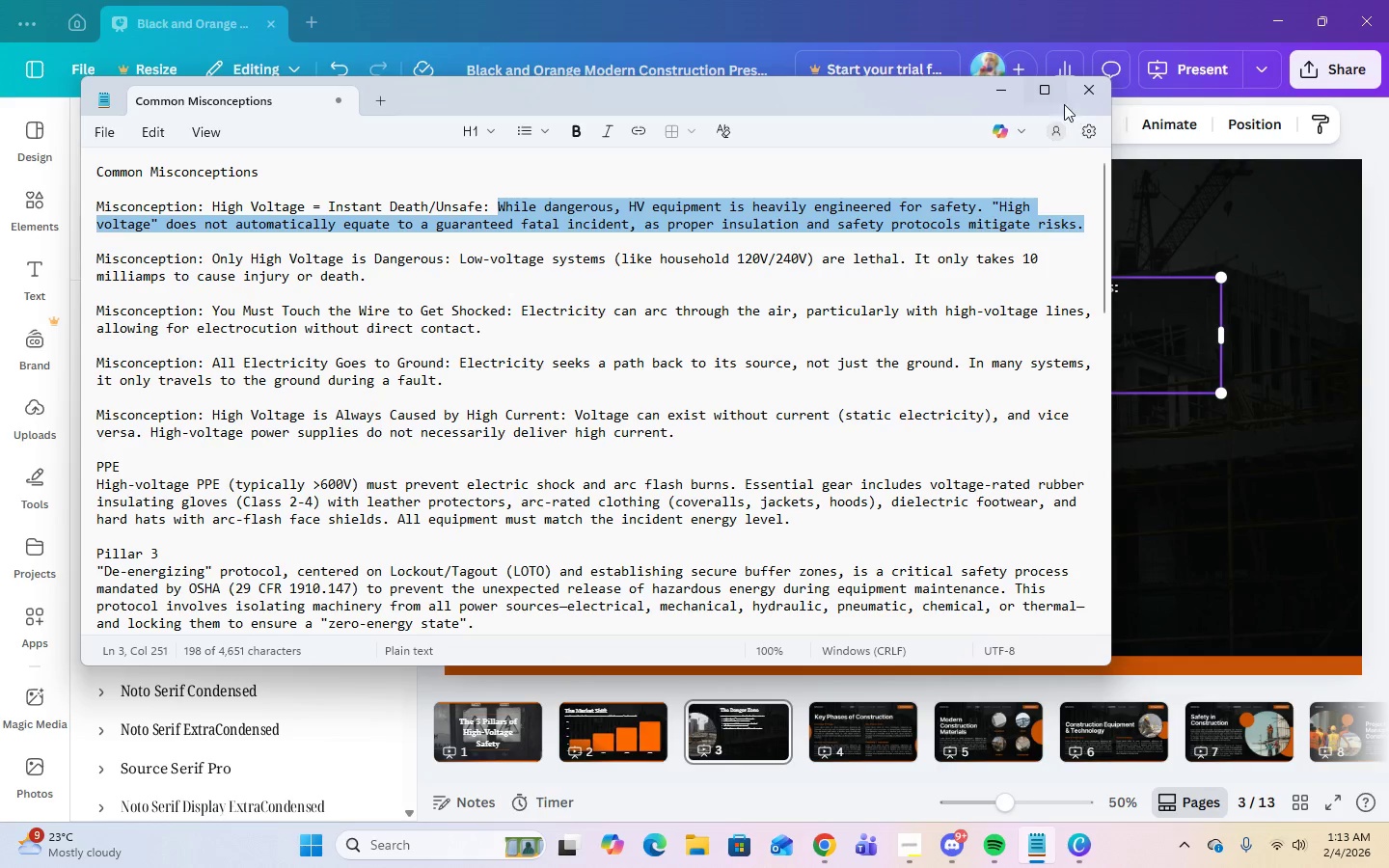 
left_click([1001, 95])
 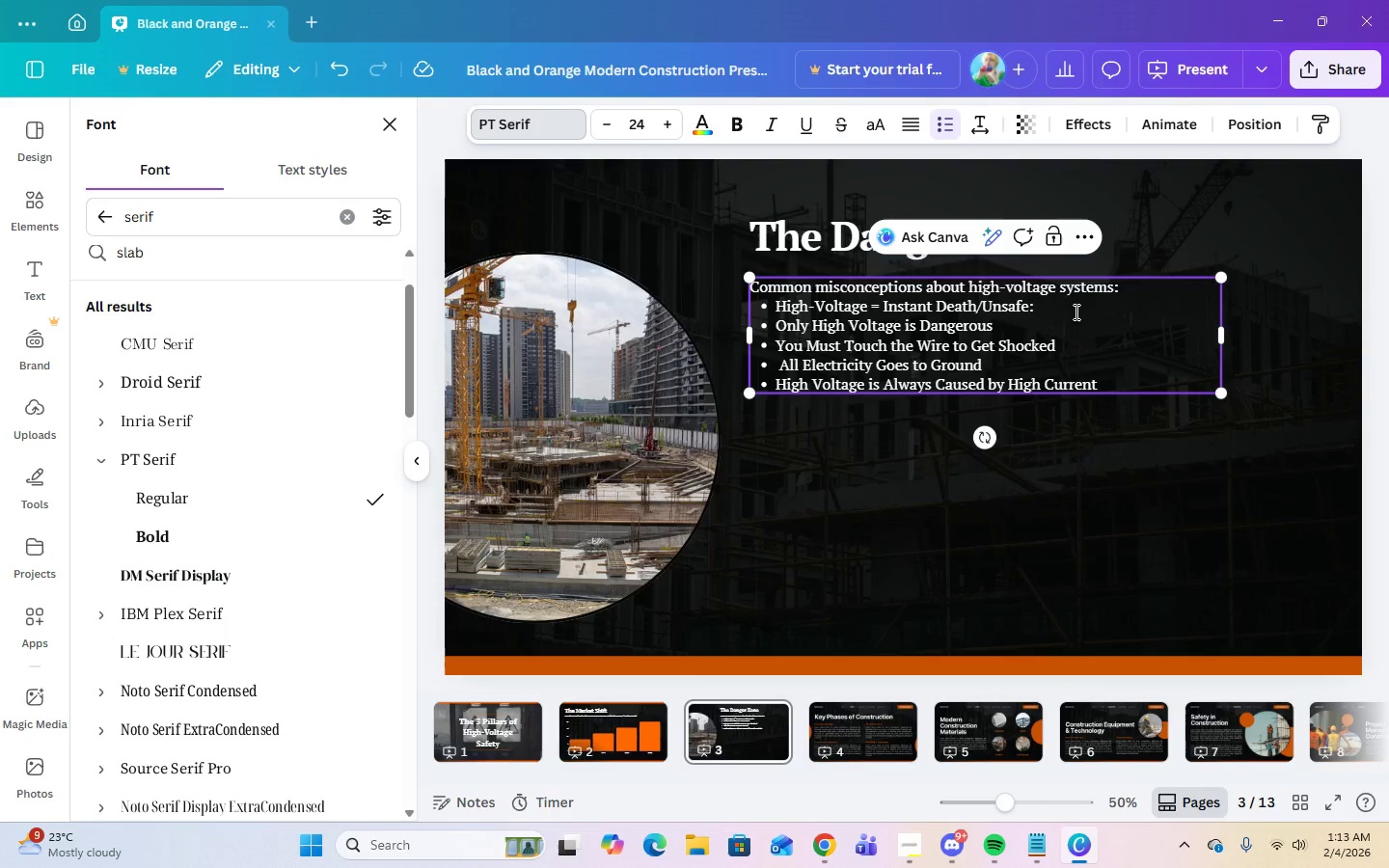 
key(Control+V)
 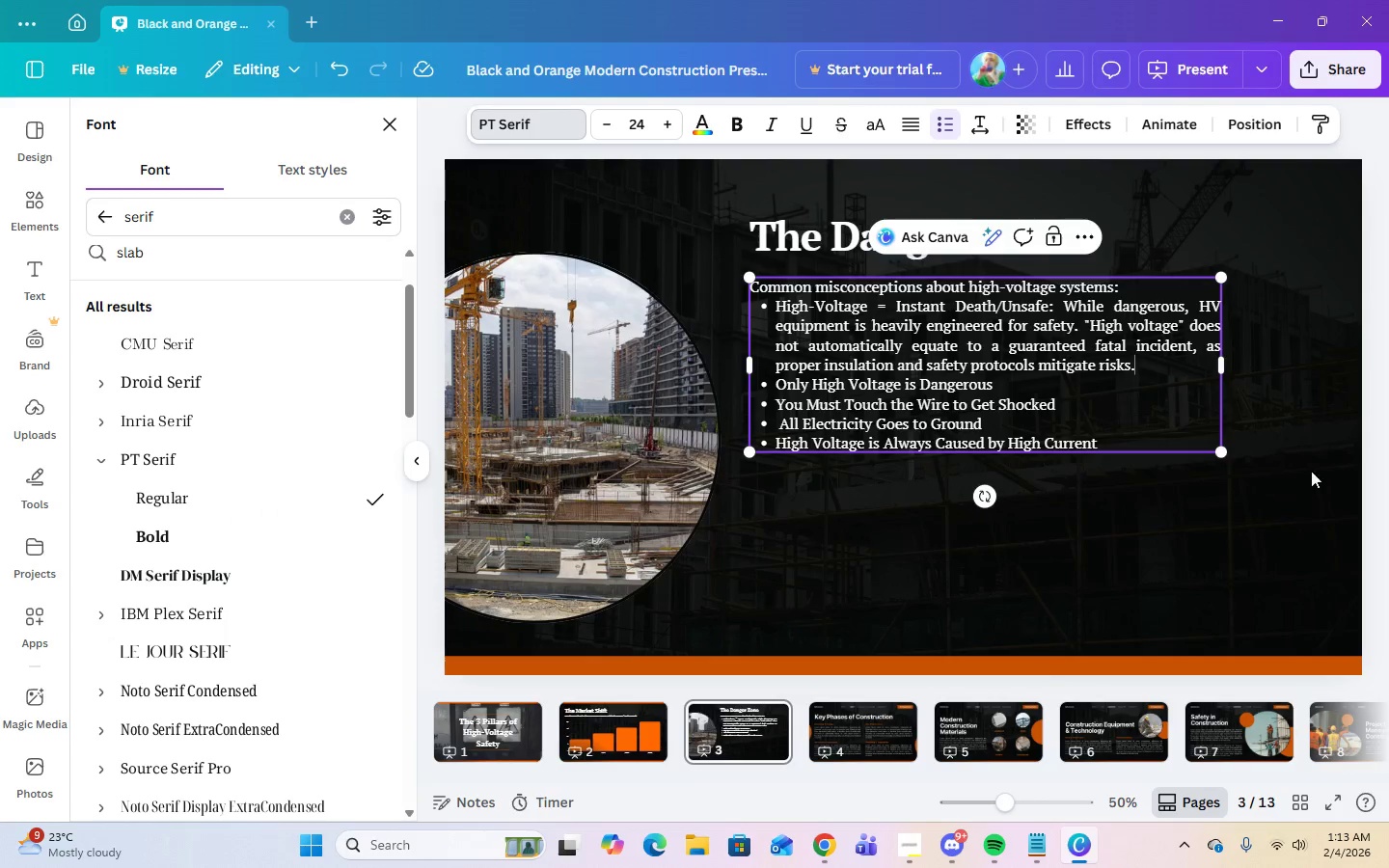 
left_click([338, 79])
 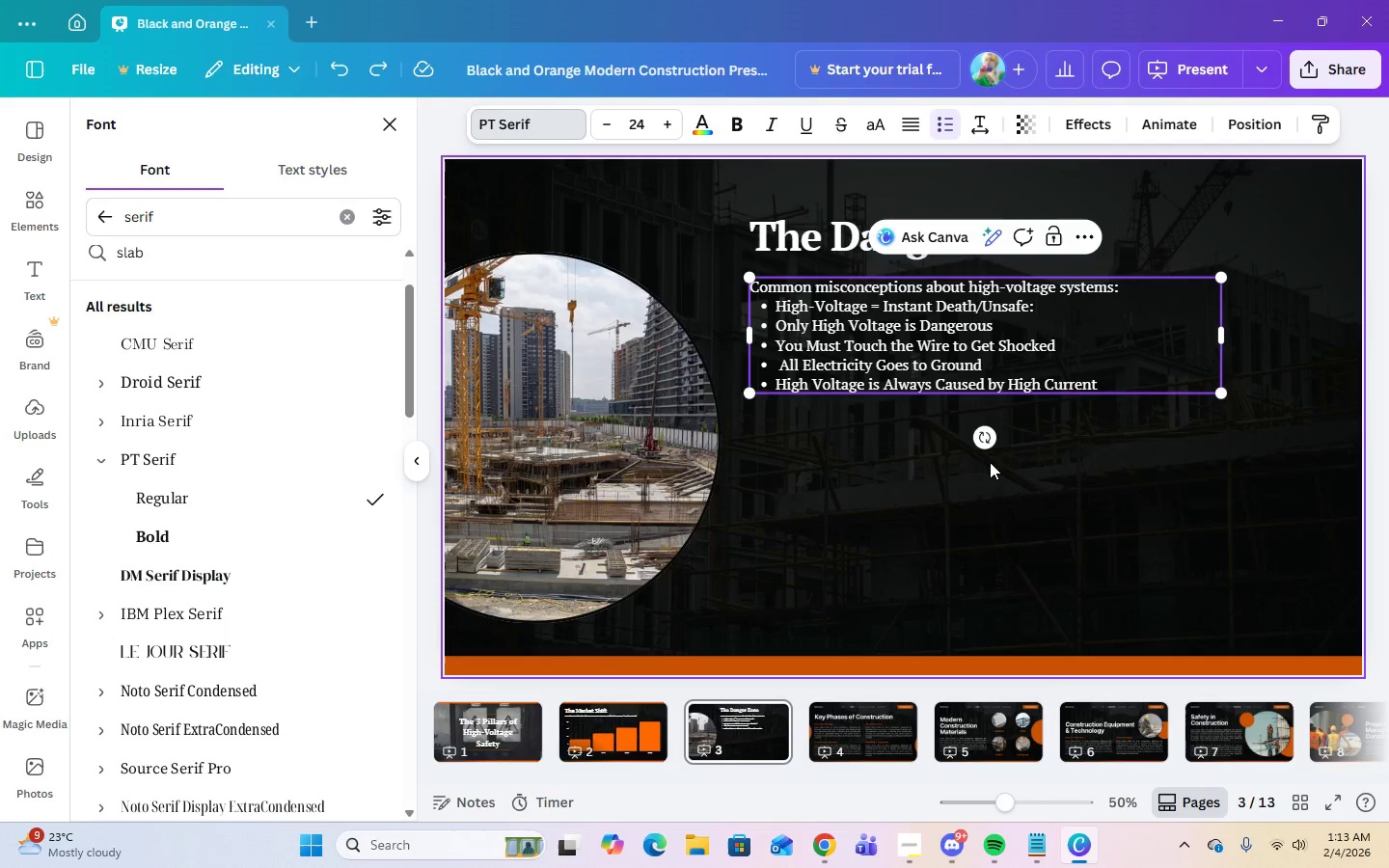 
left_click([1046, 492])
 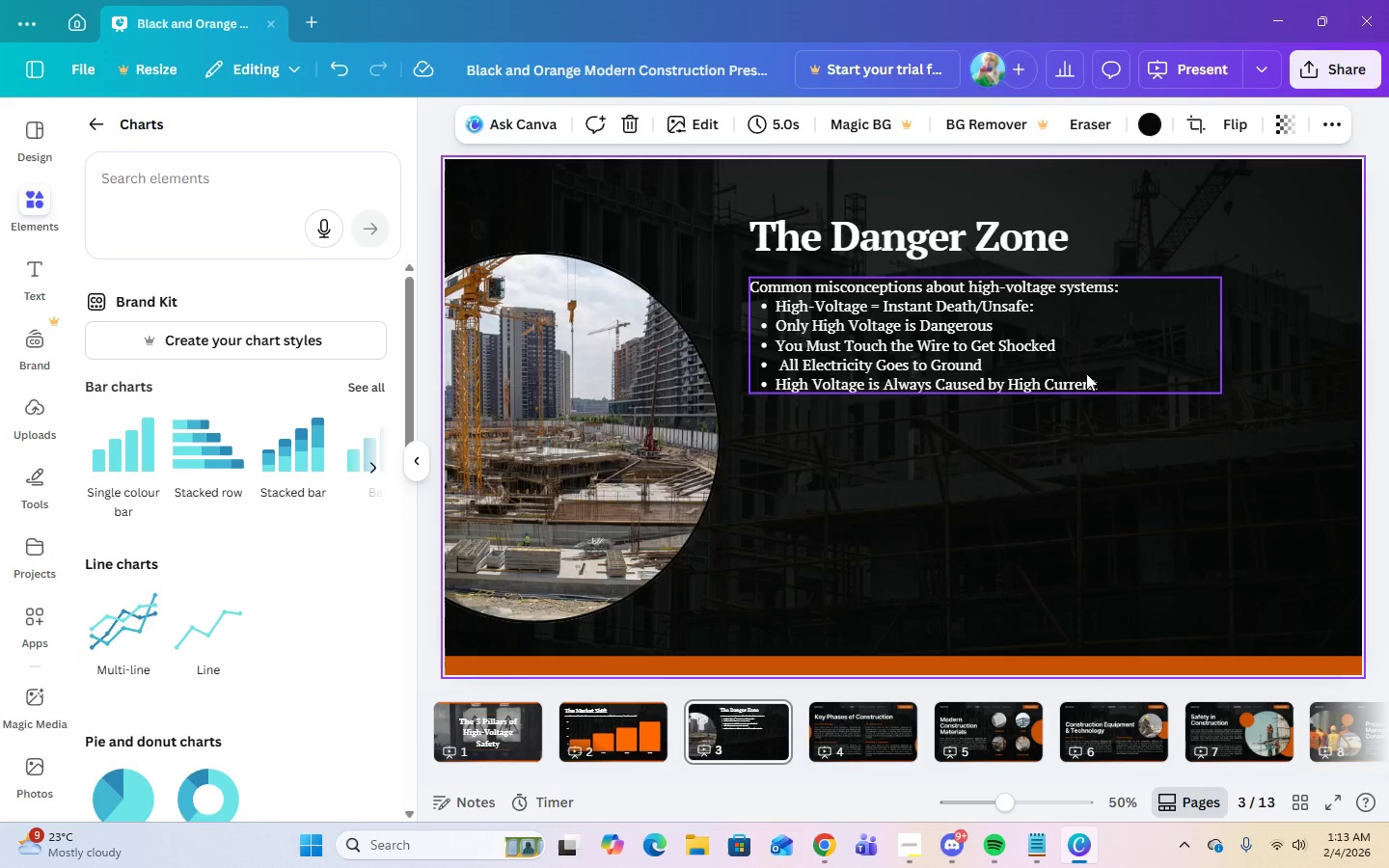 
left_click([1088, 371])
 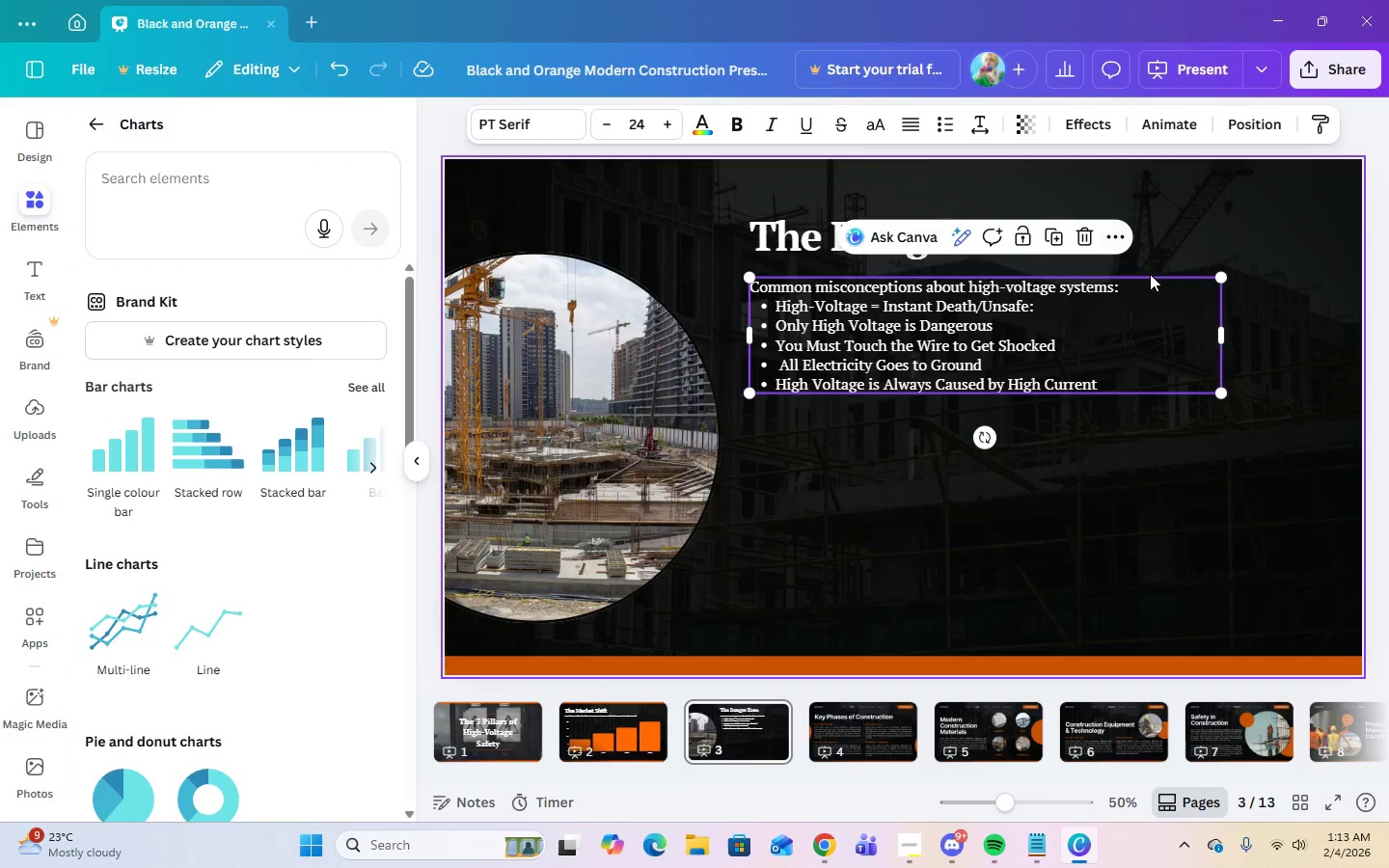 
left_click([1138, 292])
 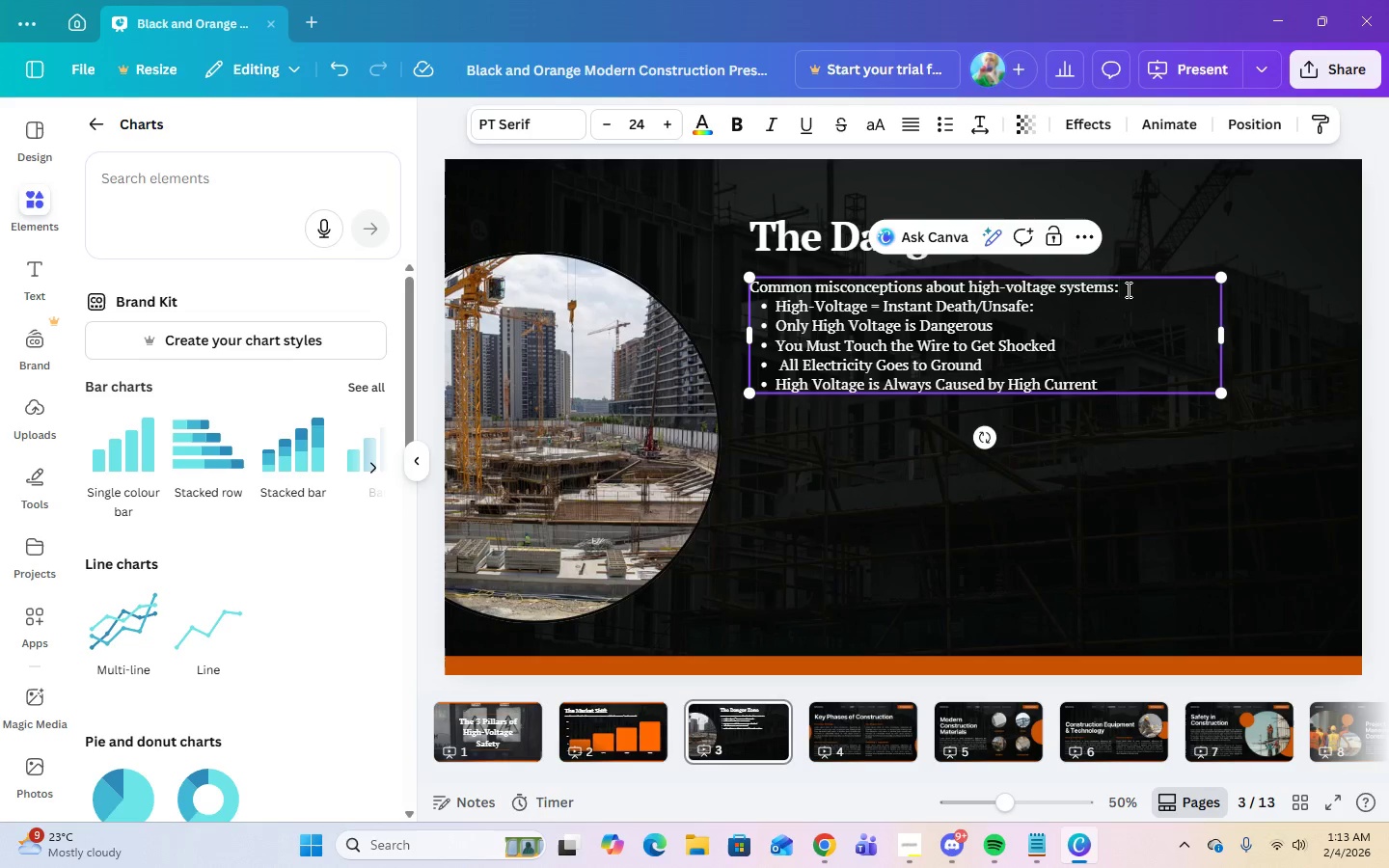 
key(Enter)
 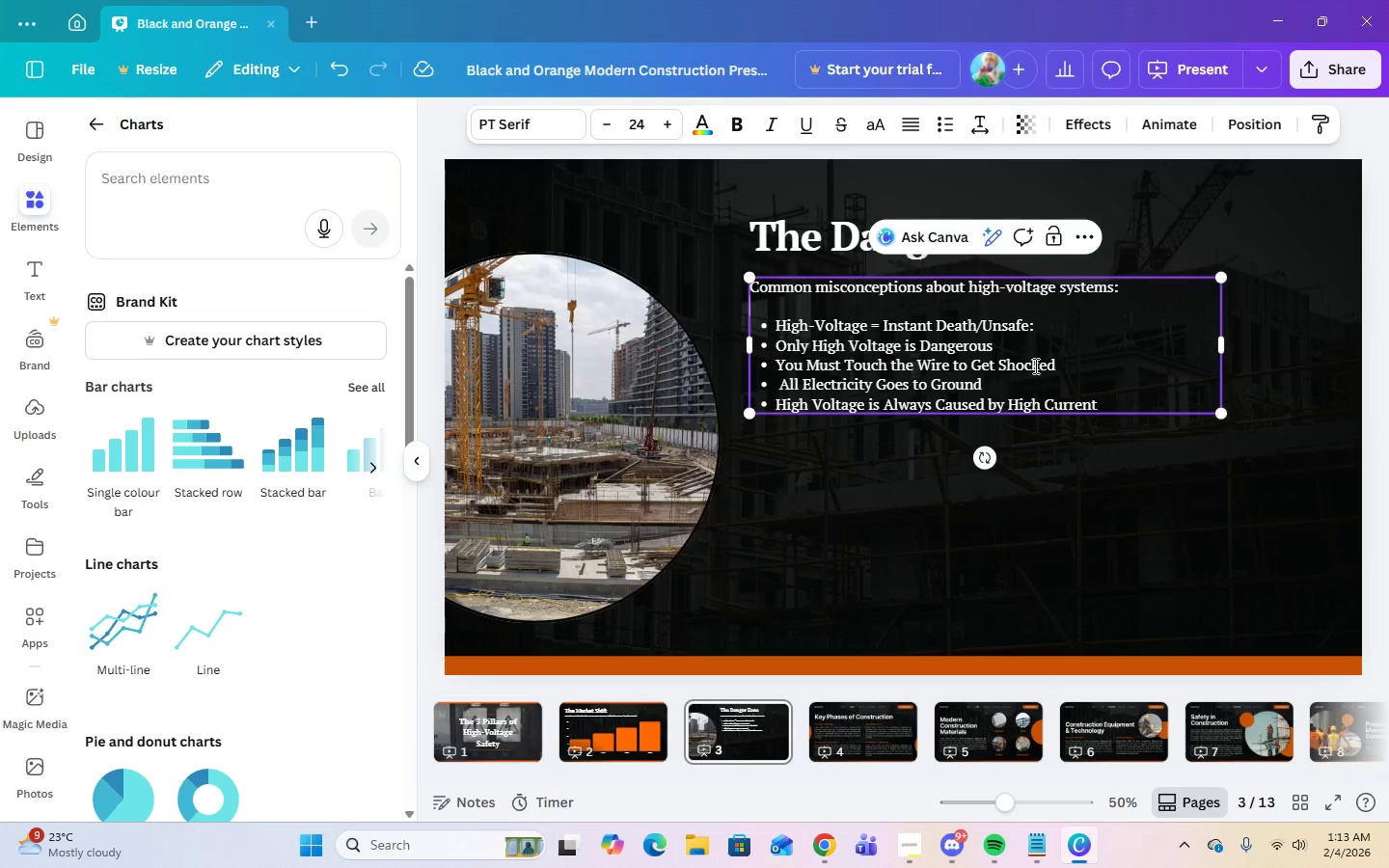 
left_click([1113, 397])
 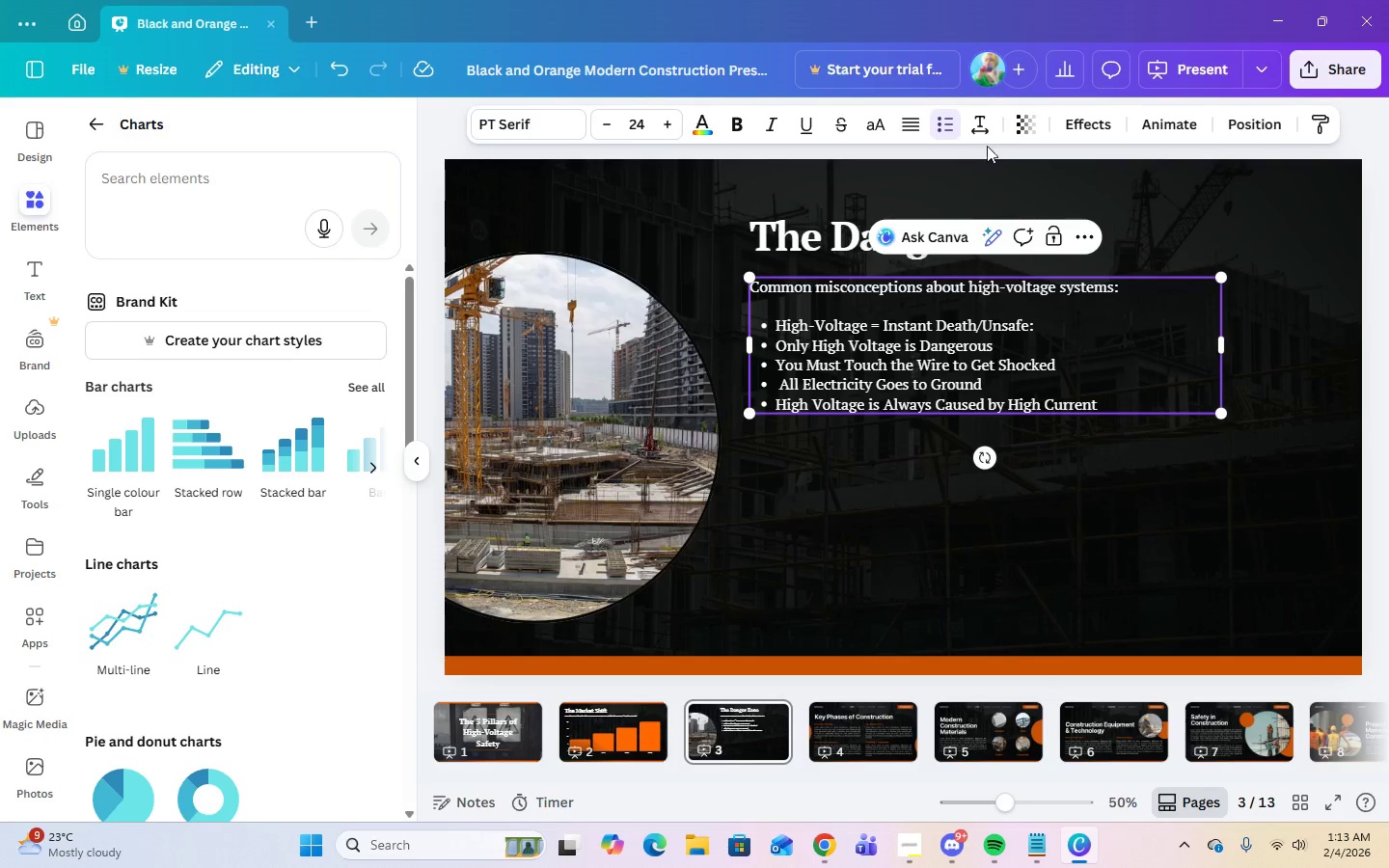 
left_click([985, 124])
 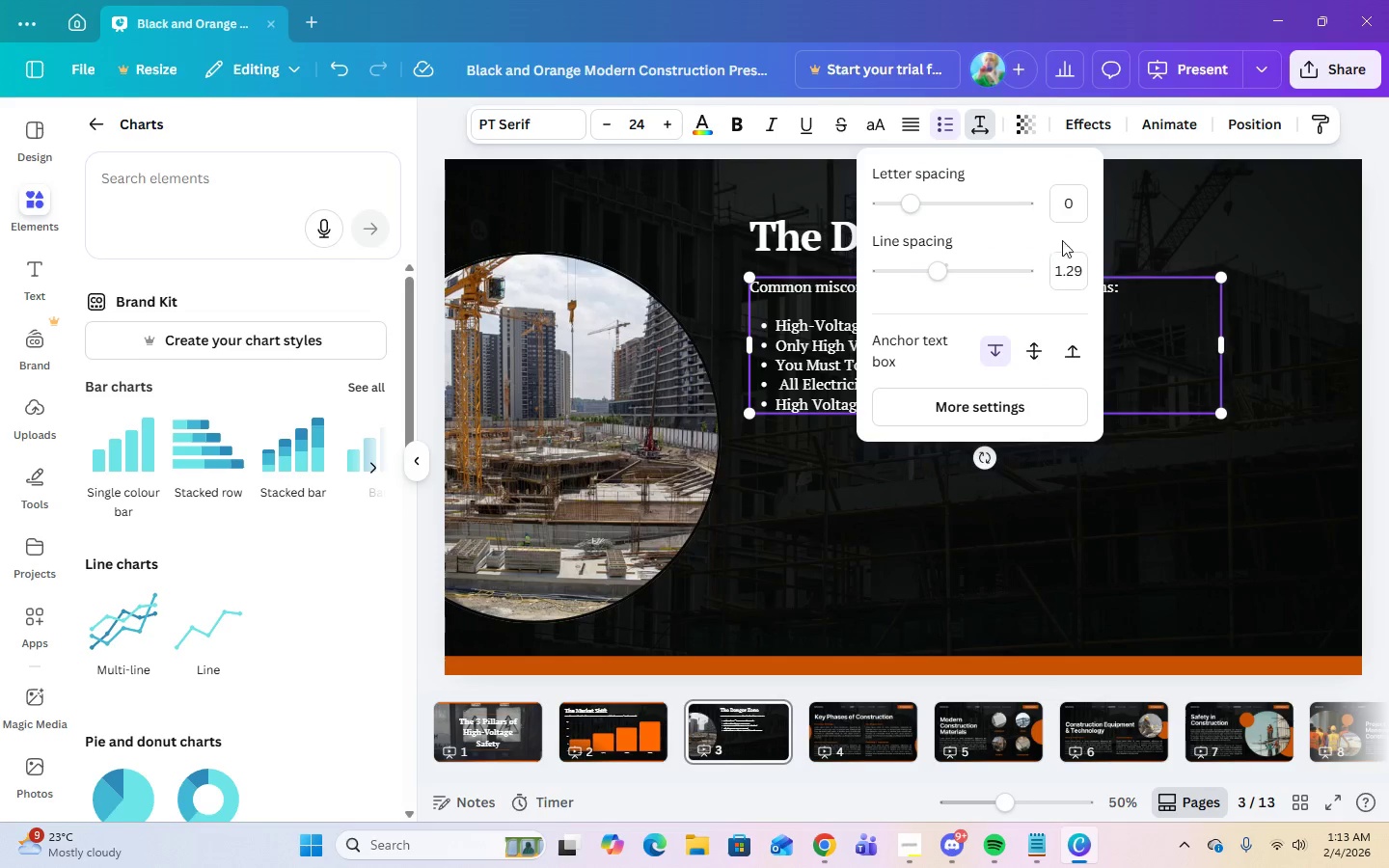 
left_click([1071, 263])
 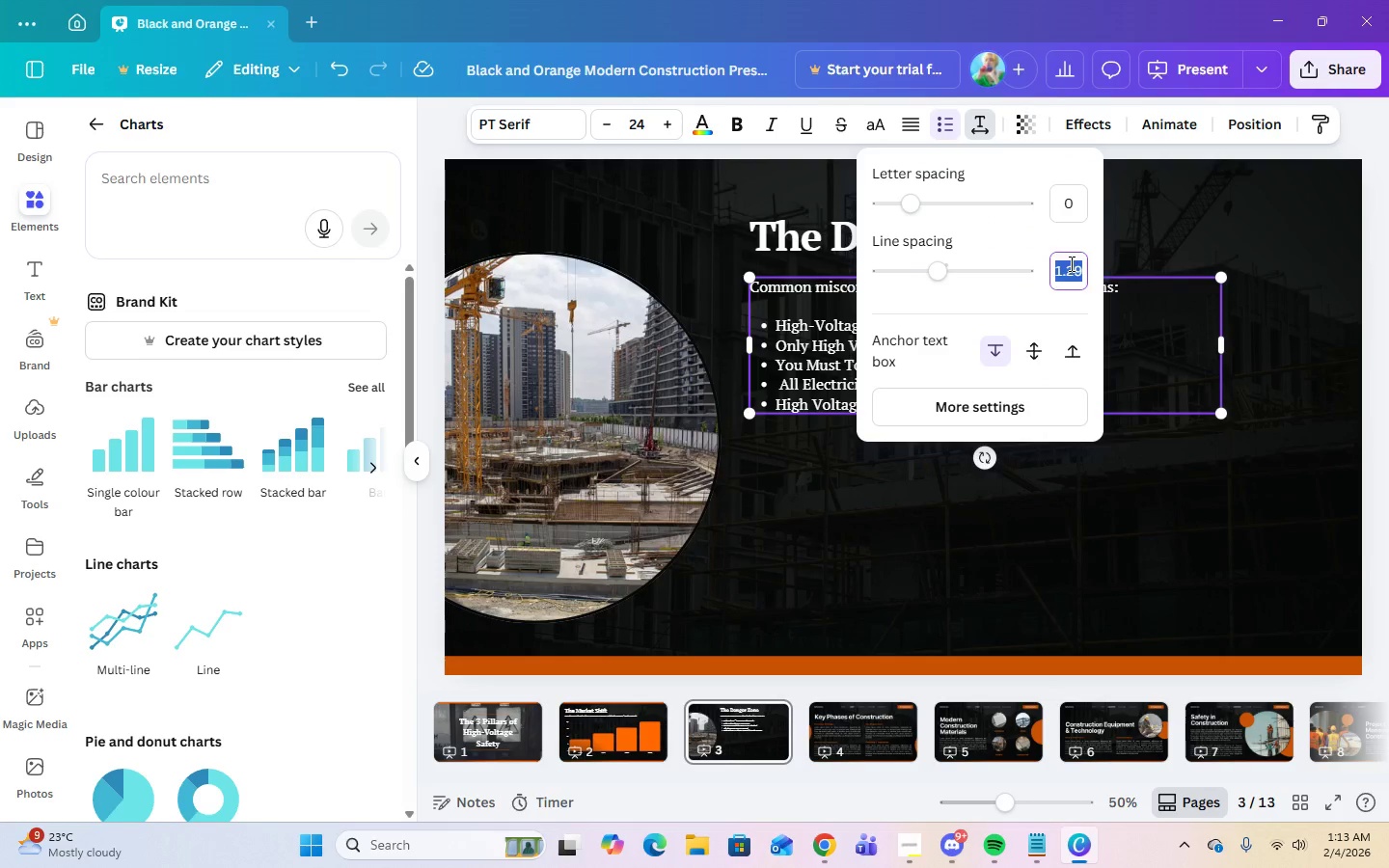 
key(Numpad2)
 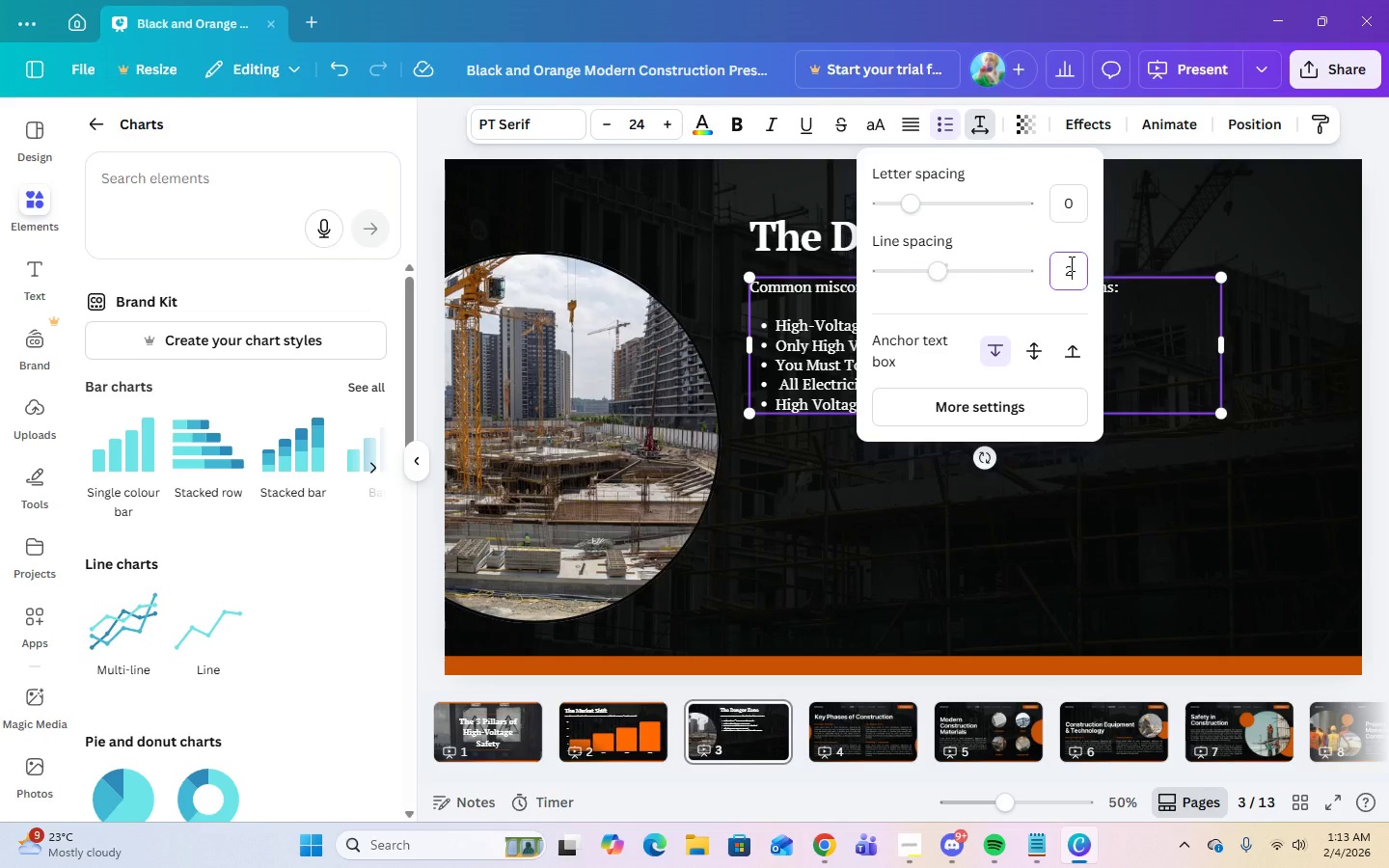 
key(Enter)
 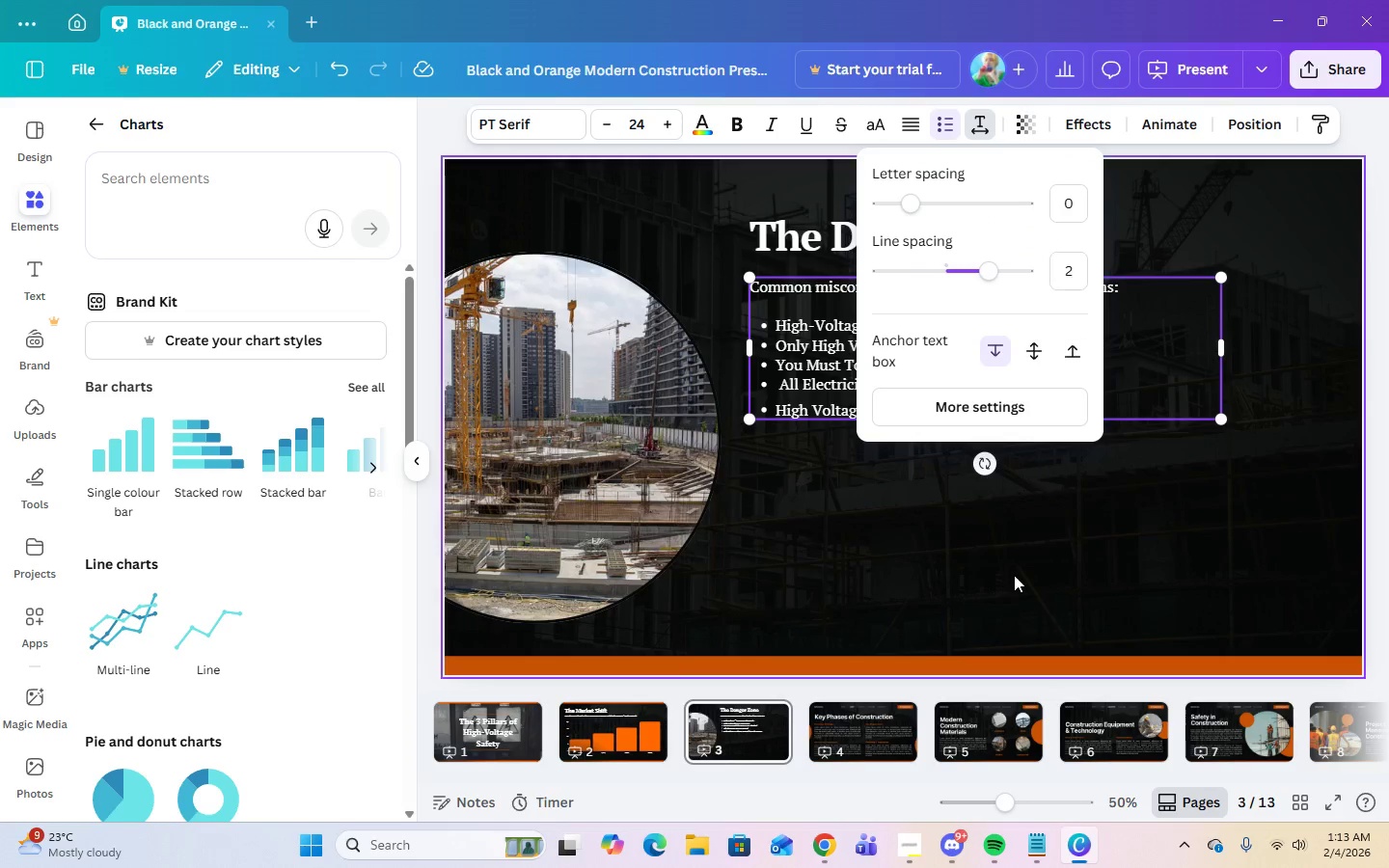 
left_click([1007, 530])
 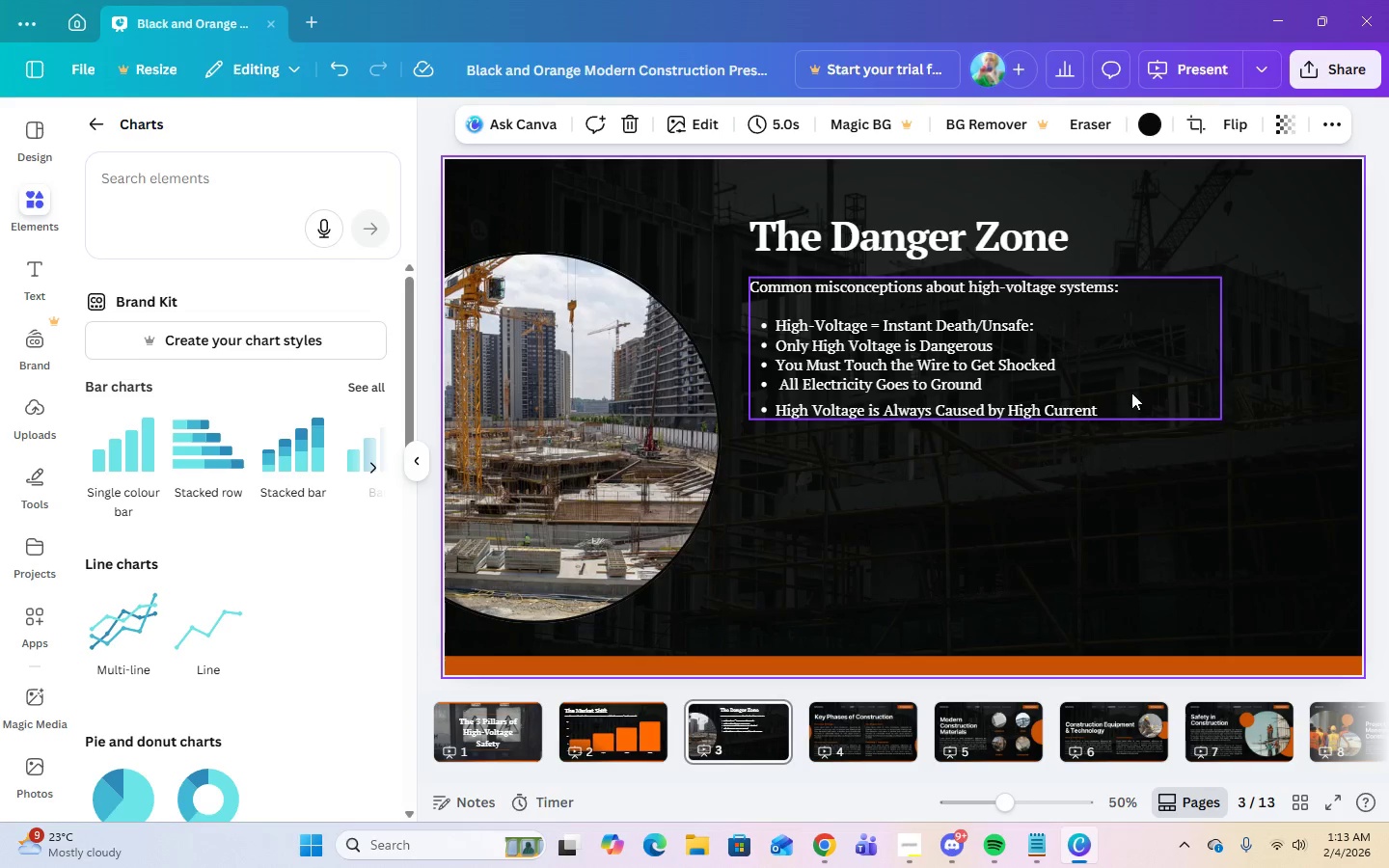 
left_click([1101, 404])
 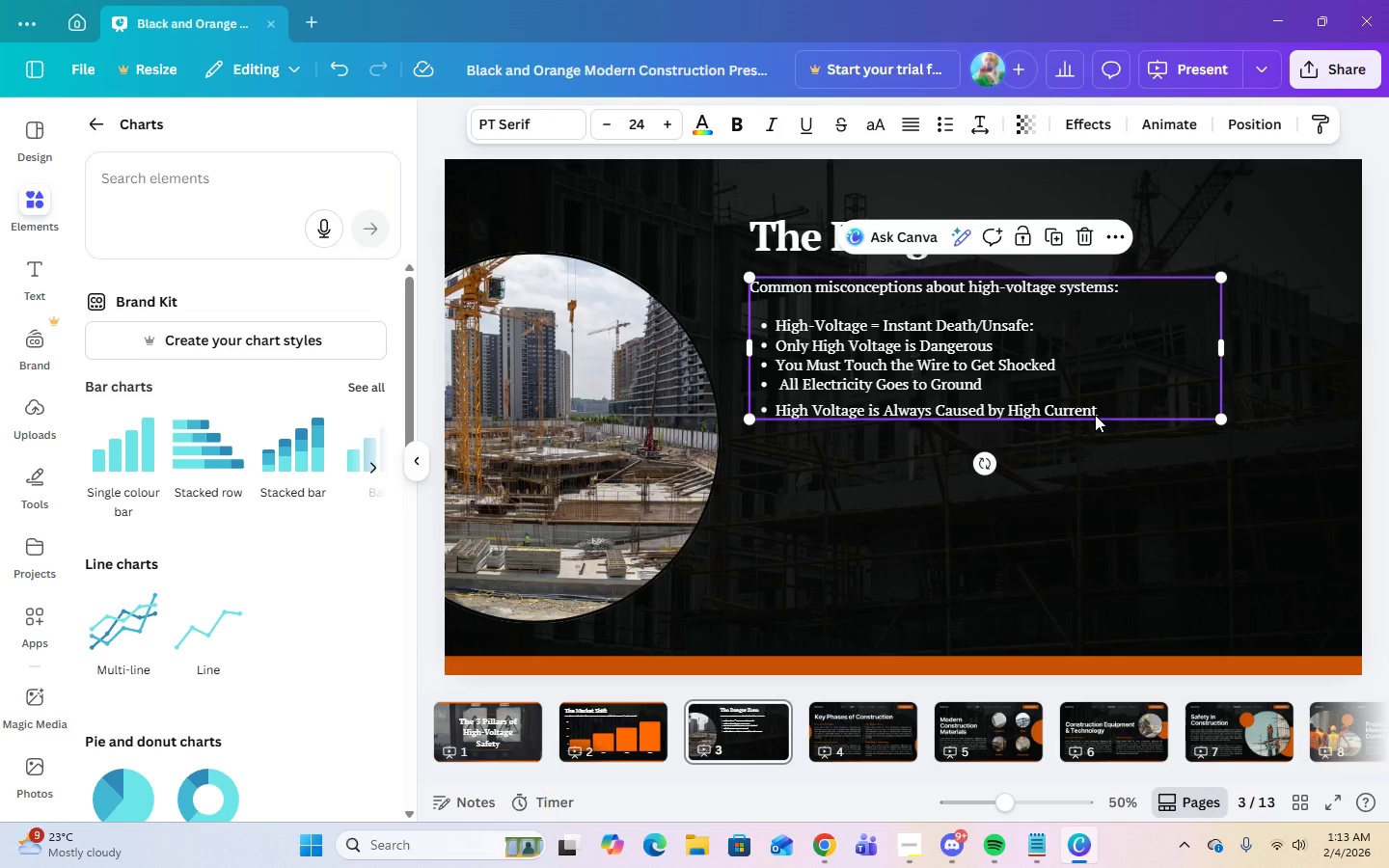 
left_click([1095, 408])
 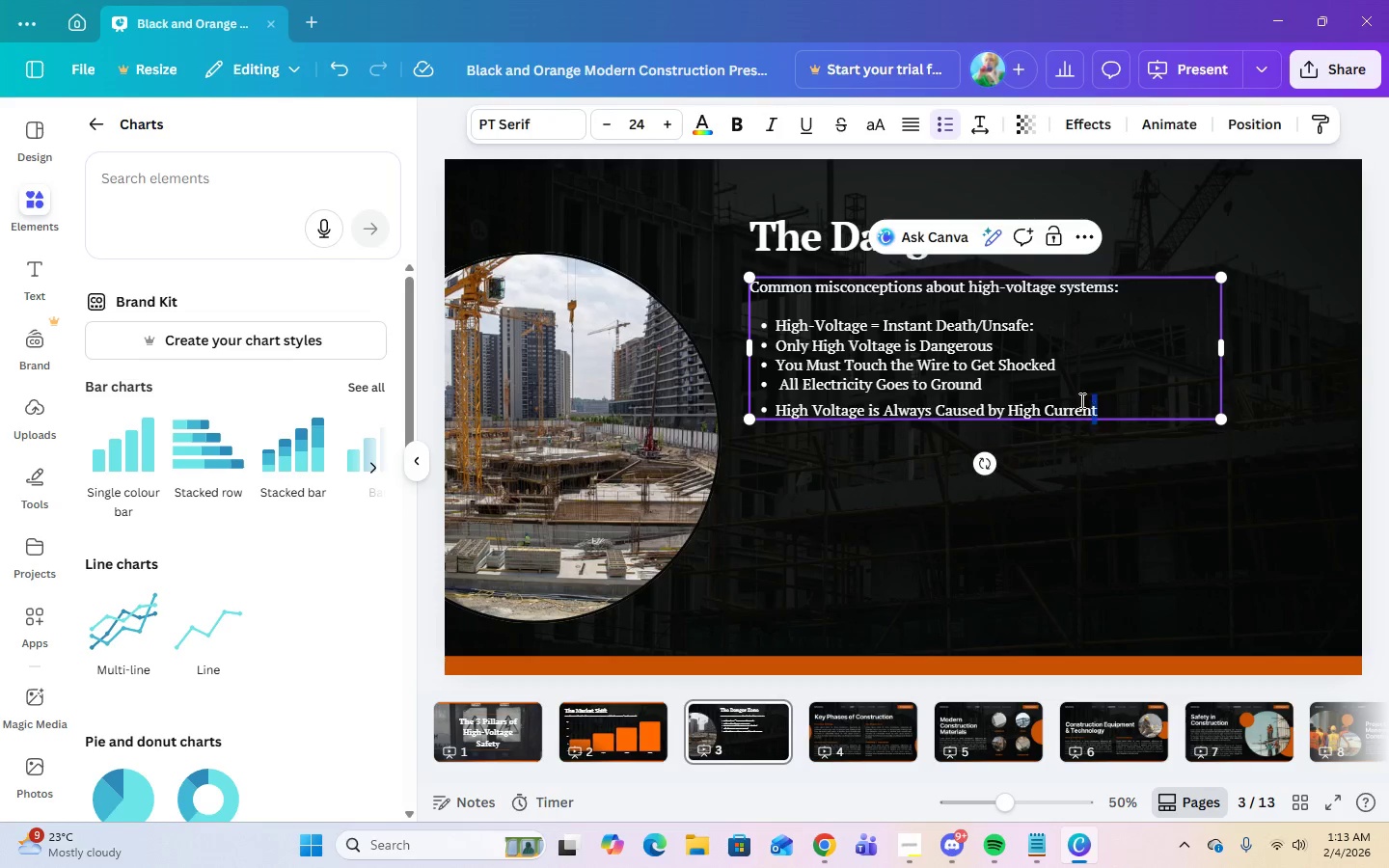 
left_click_drag(start_coordinate=[1097, 408], to_coordinate=[759, 281])
 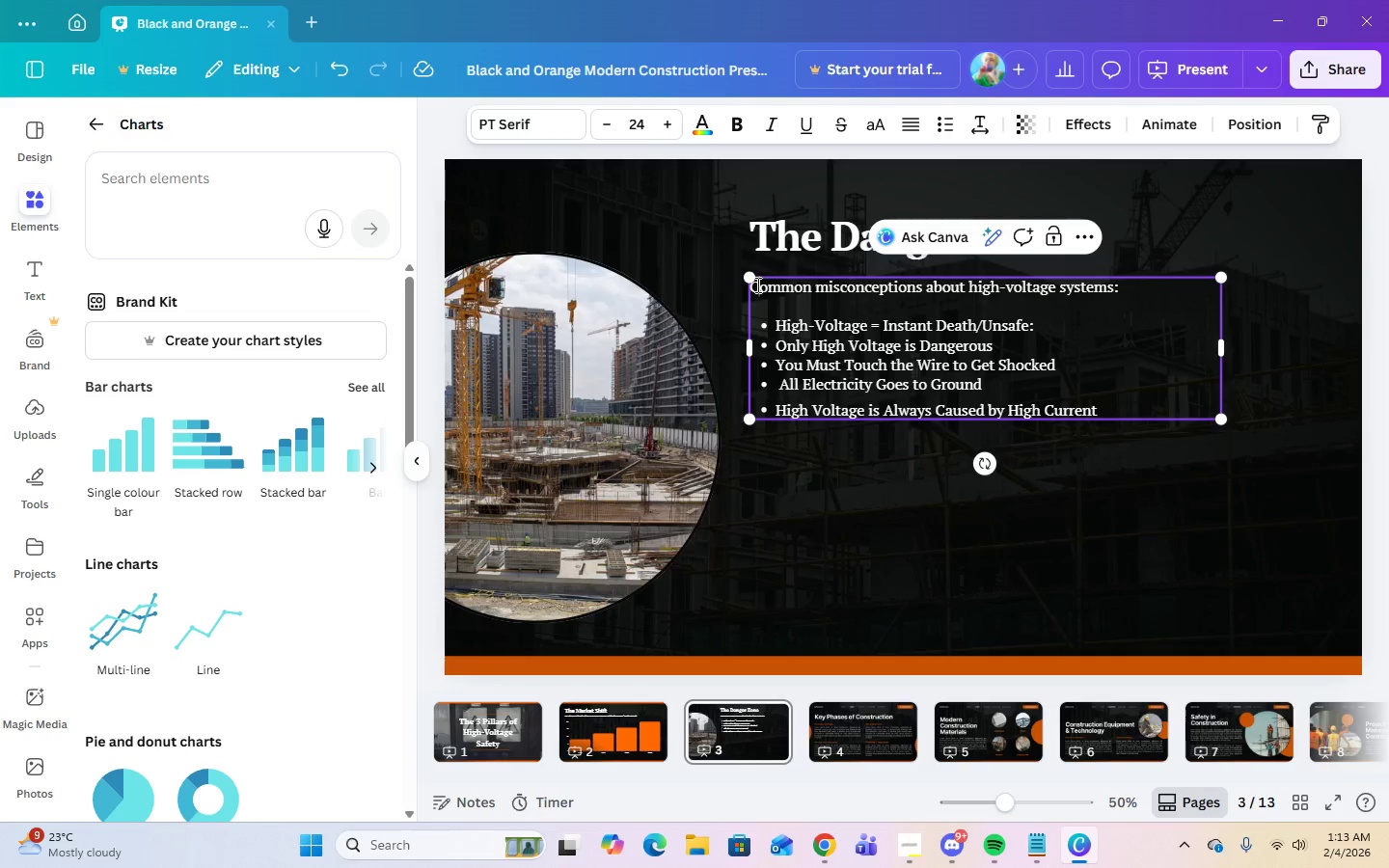 
left_click_drag(start_coordinate=[756, 287], to_coordinate=[1120, 394])
 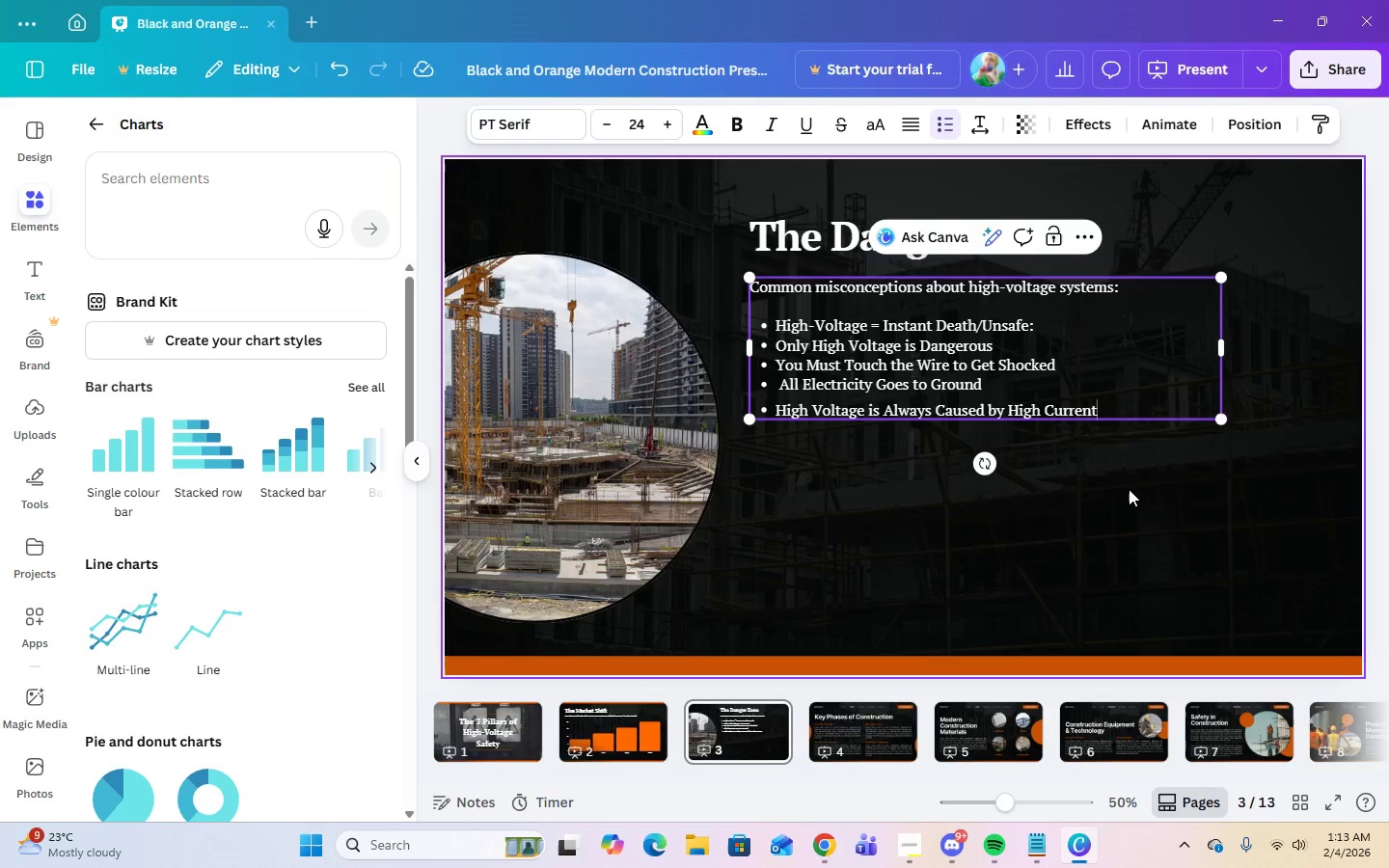 
double_click([1130, 498])
 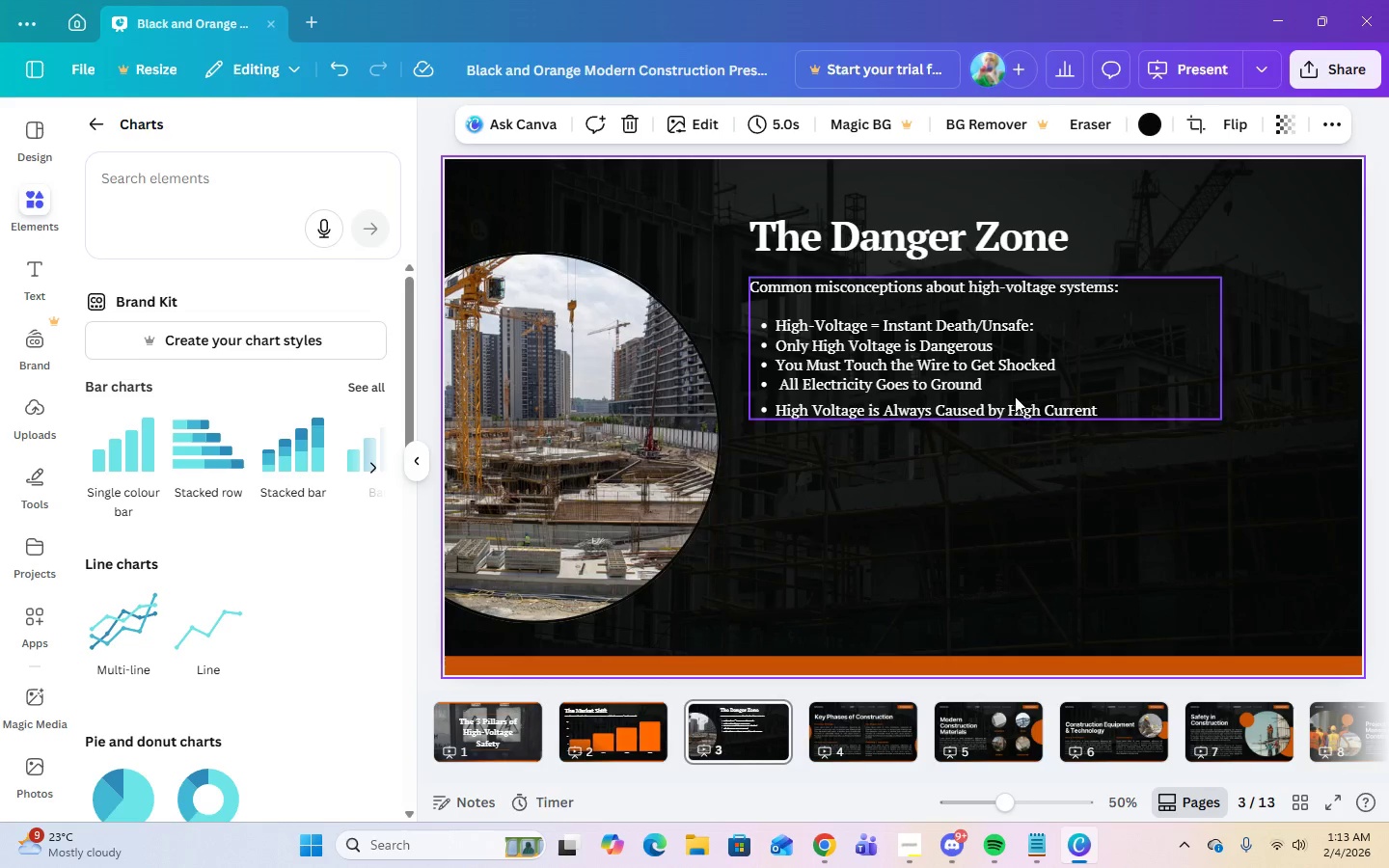 
left_click([1014, 393])